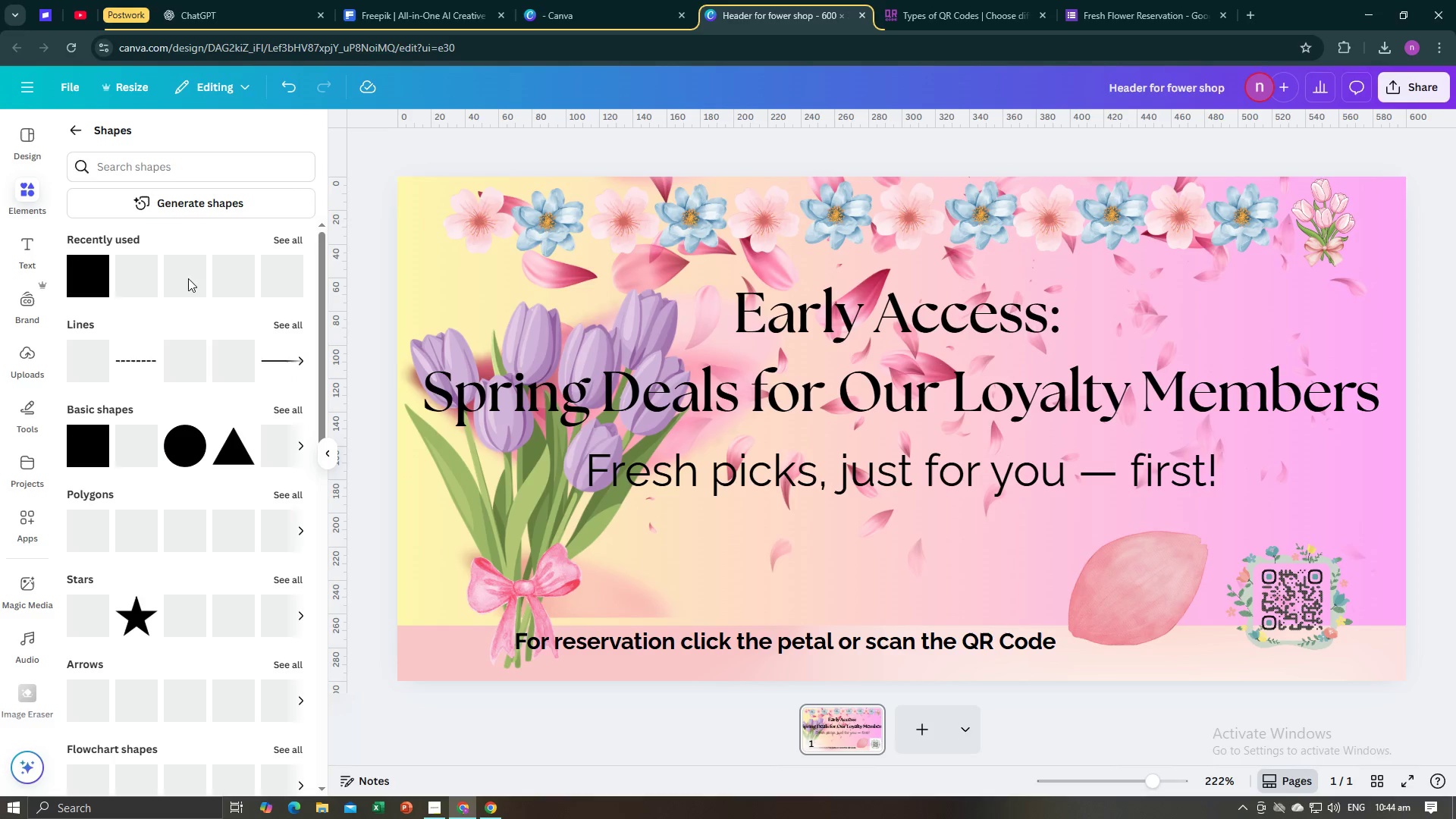 
mouse_move([156, 291])
 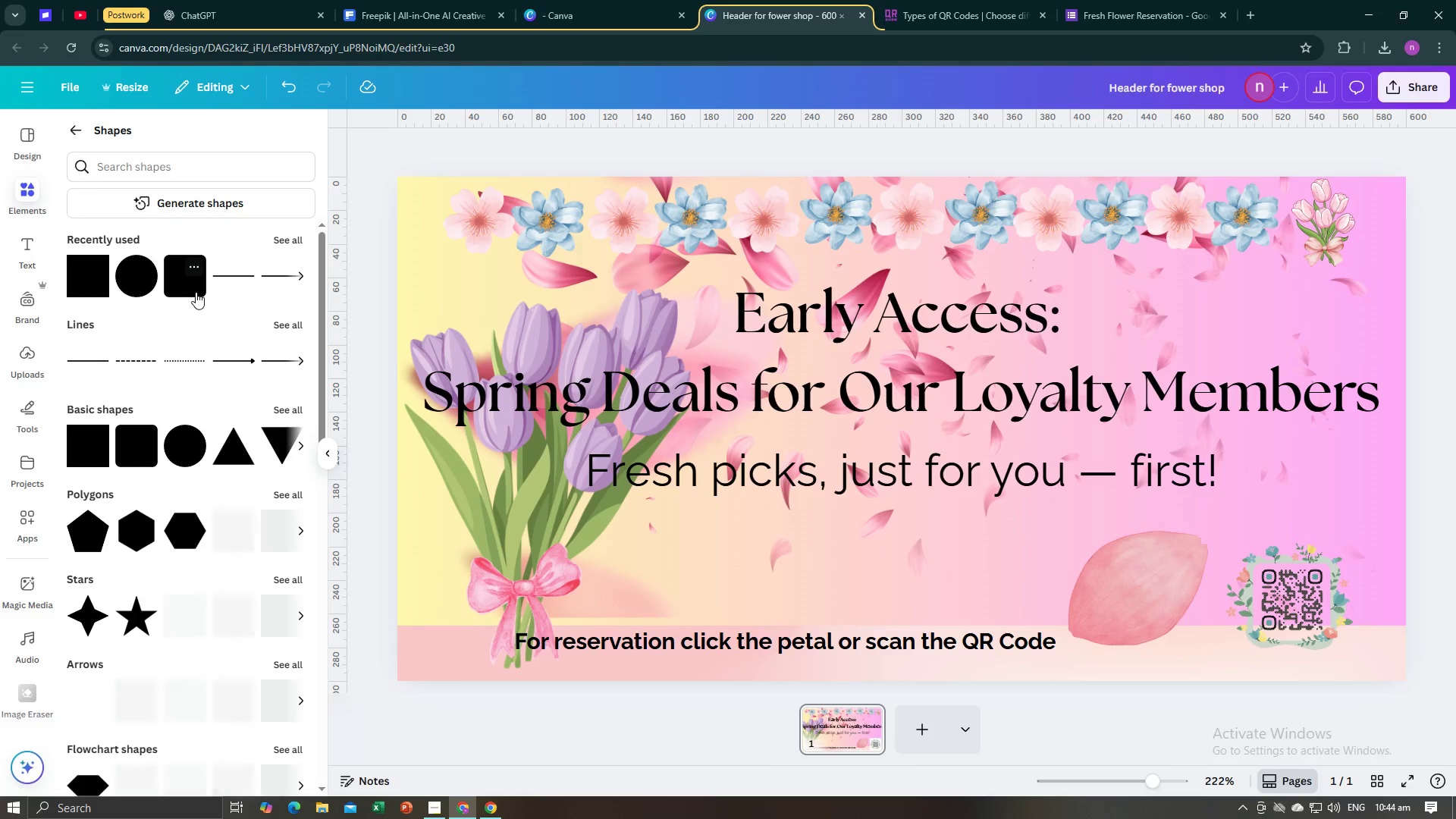 
left_click([196, 292])
 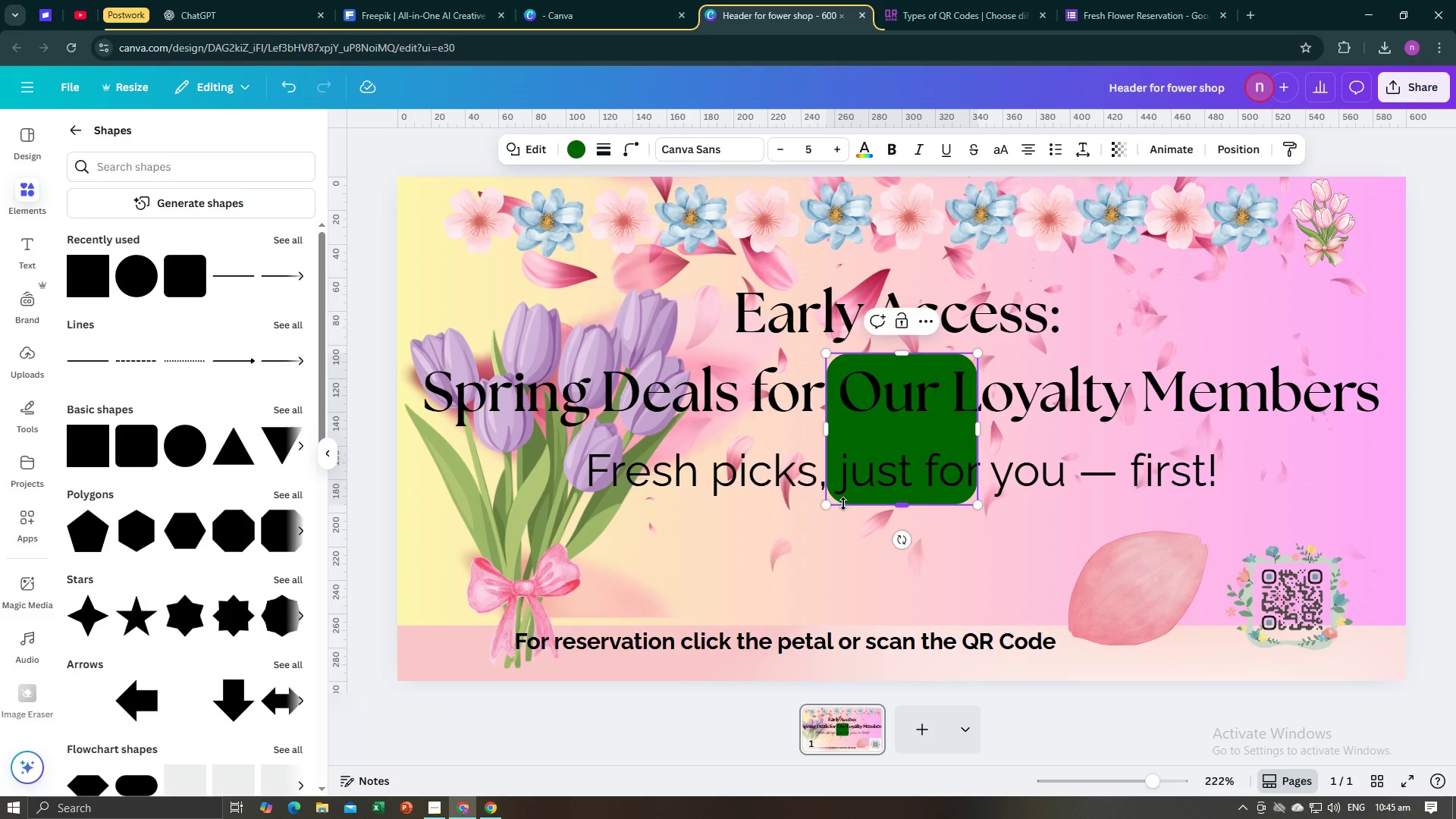 
left_click([726, 525])
 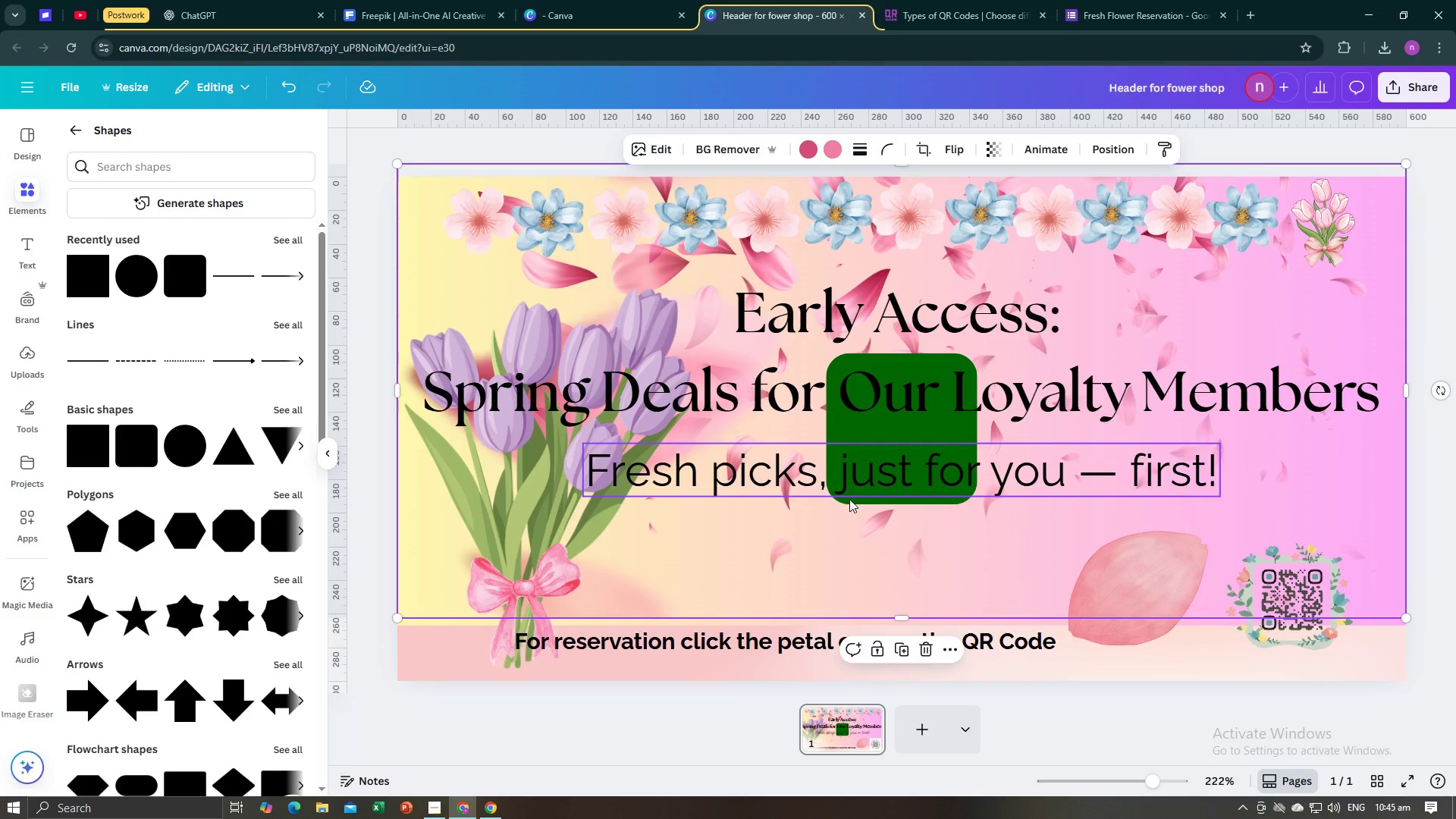 
left_click([851, 499])
 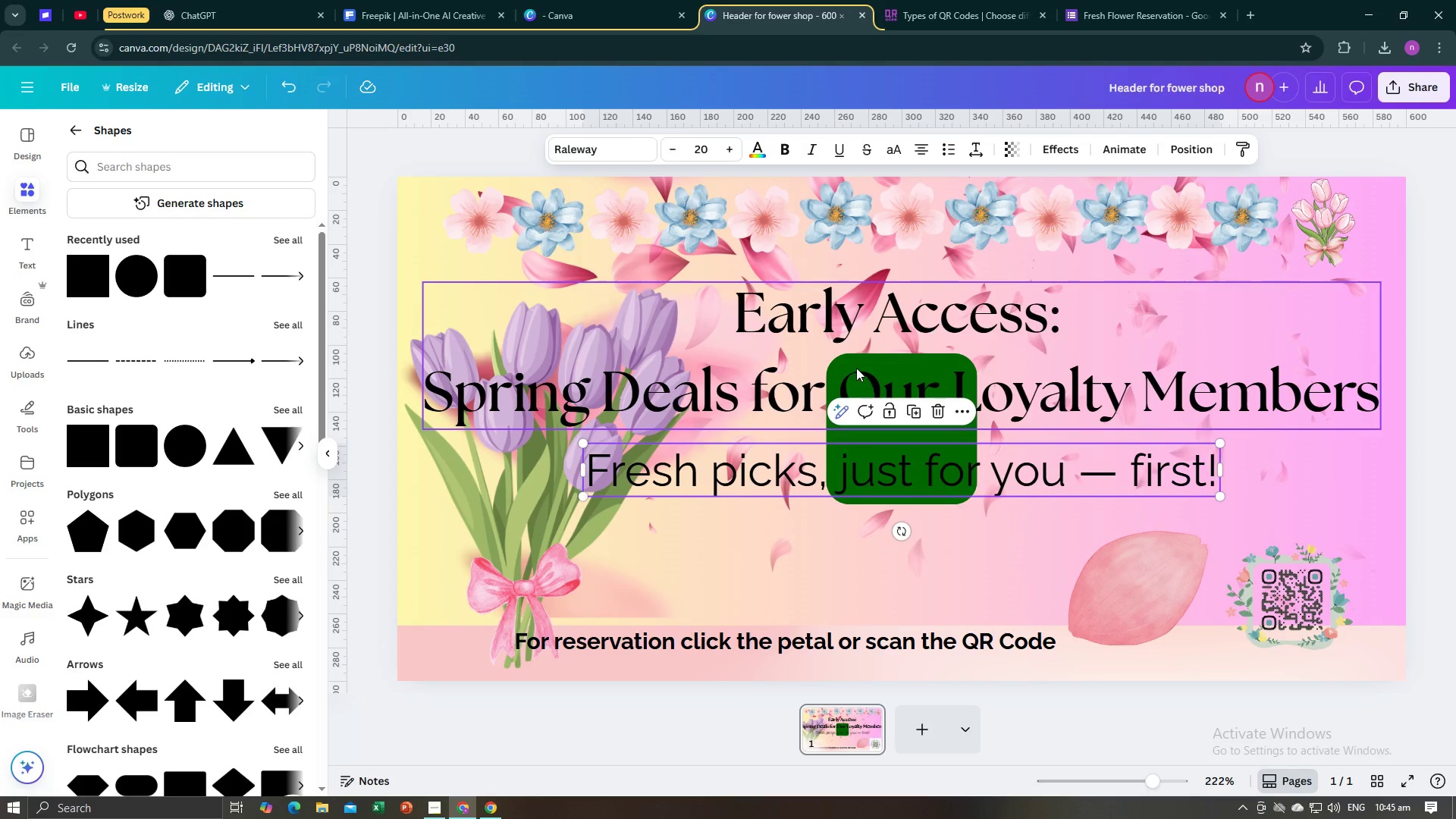 
left_click([857, 365])
 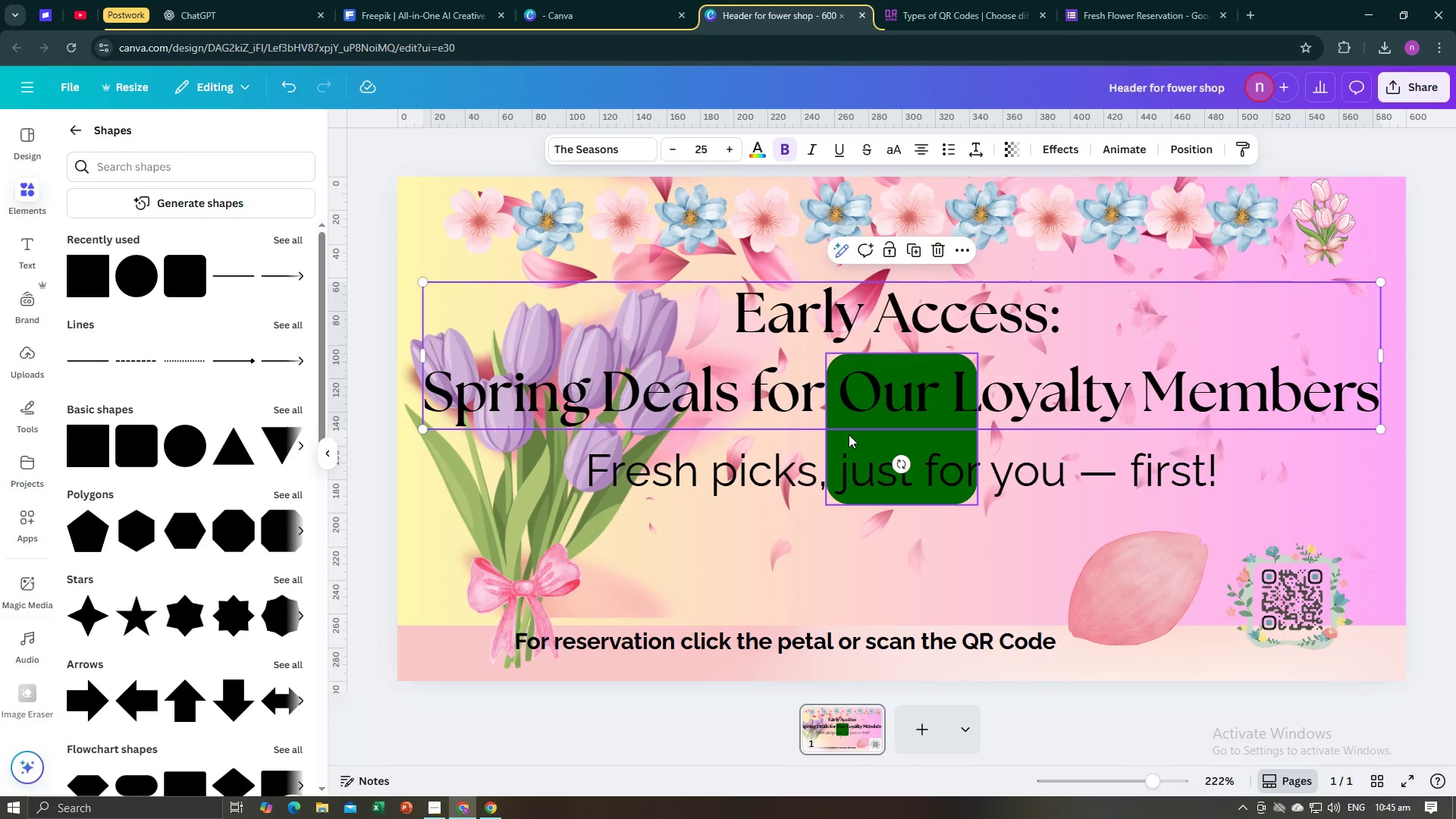 
left_click([849, 435])
 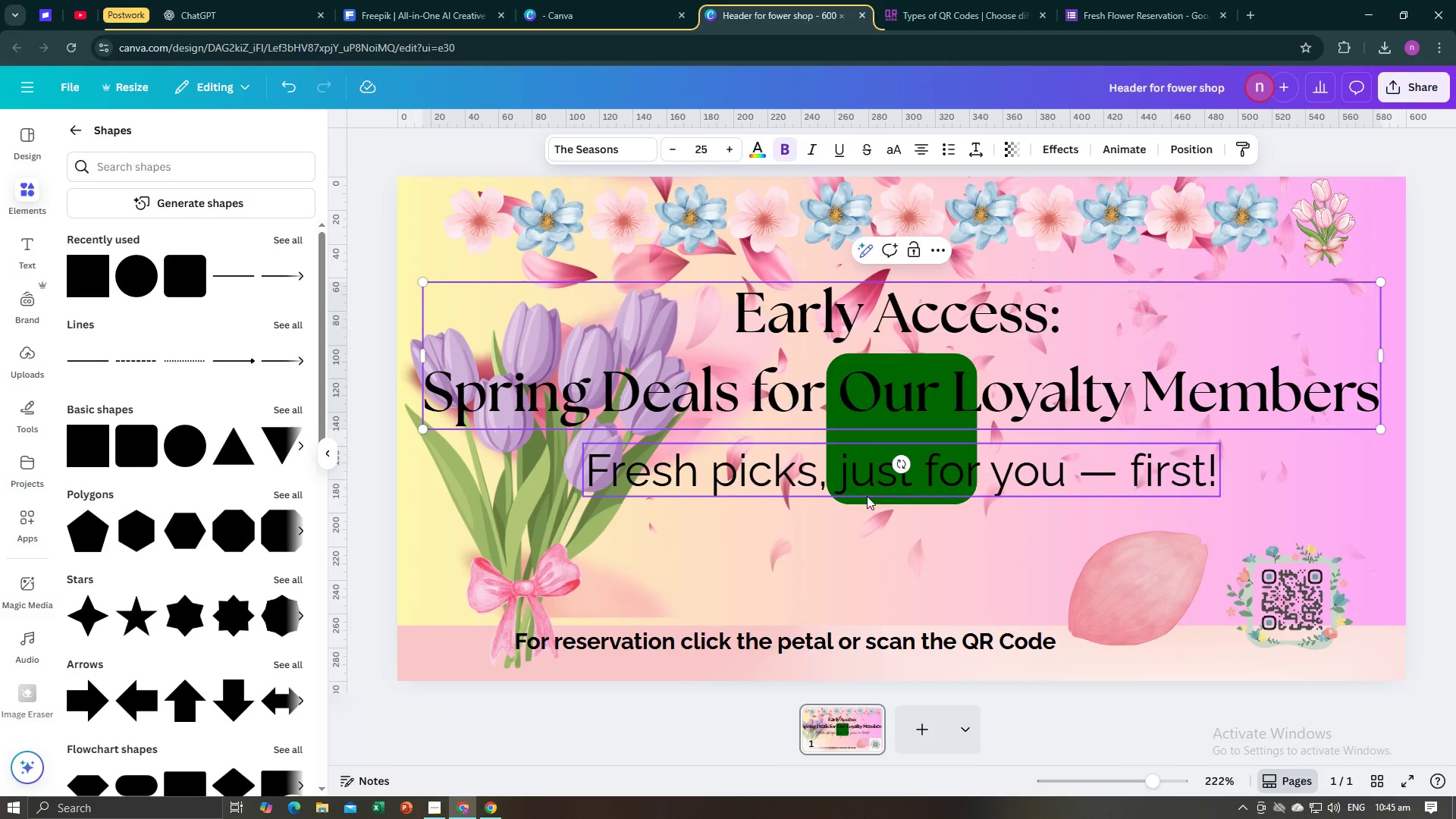 
wait(5.23)
 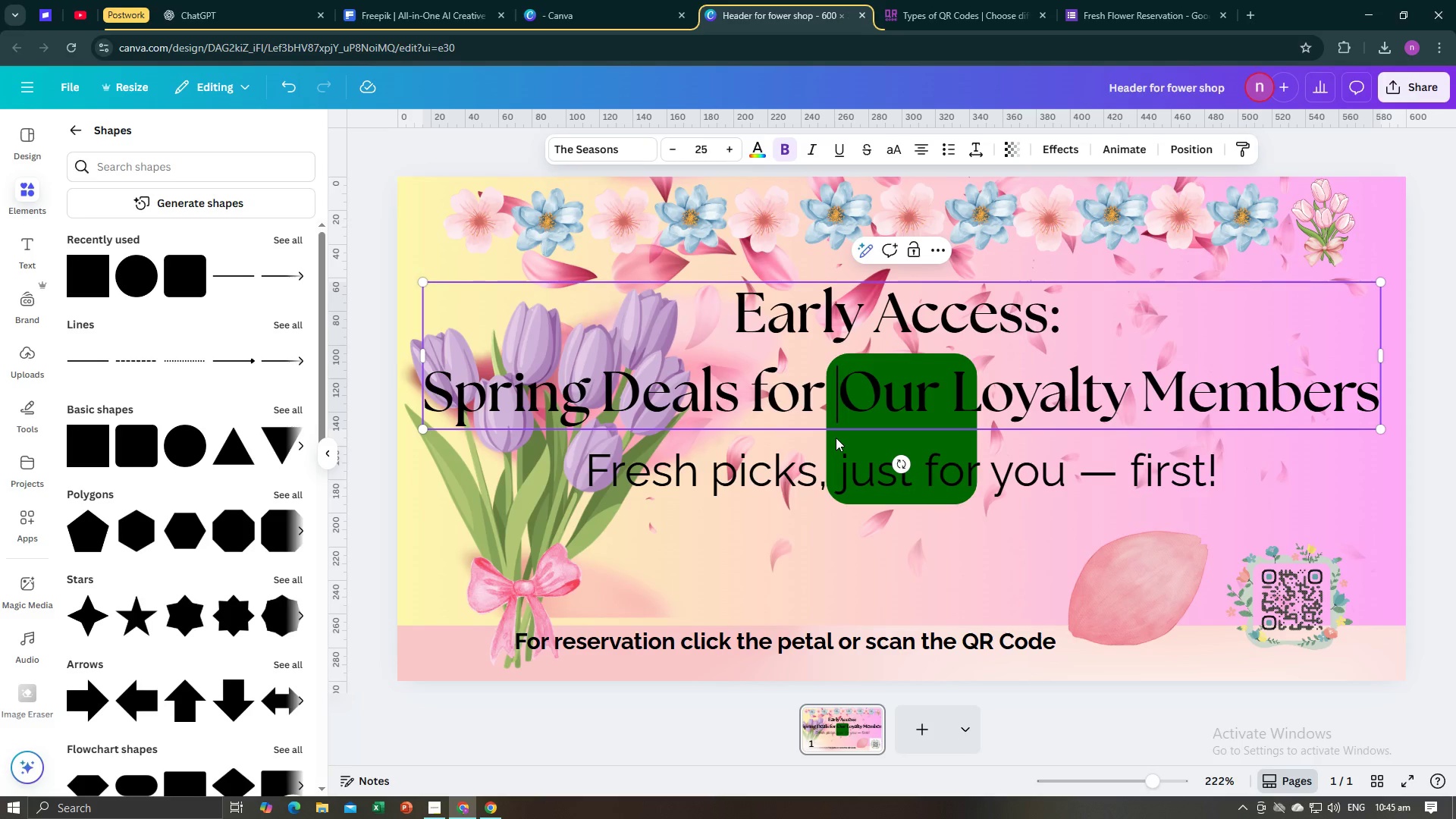 
left_click_drag(start_coordinate=[867, 501], to_coordinate=[1162, 646])
 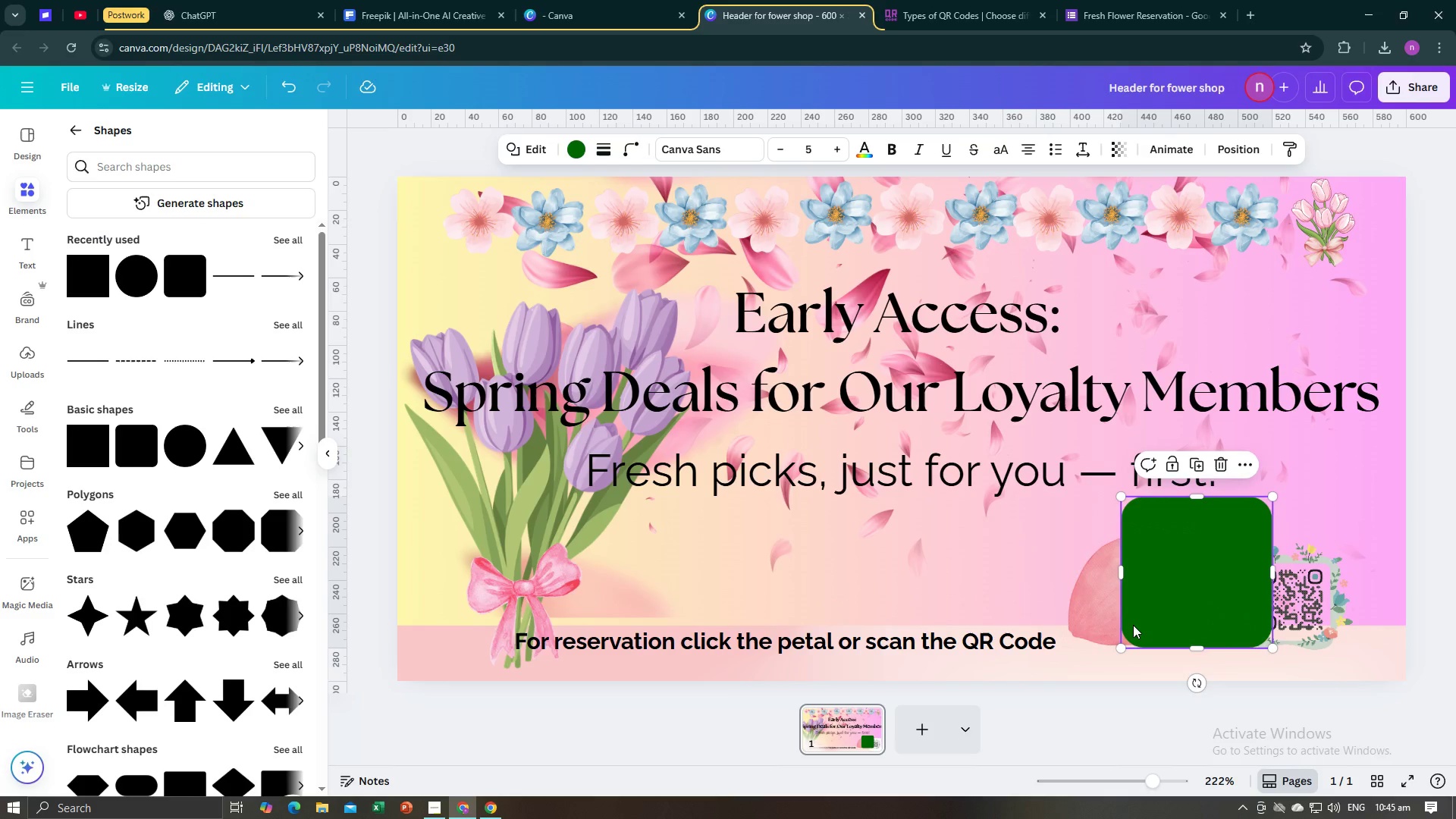 
left_click_drag(start_coordinate=[1133, 625], to_coordinate=[1230, 635])
 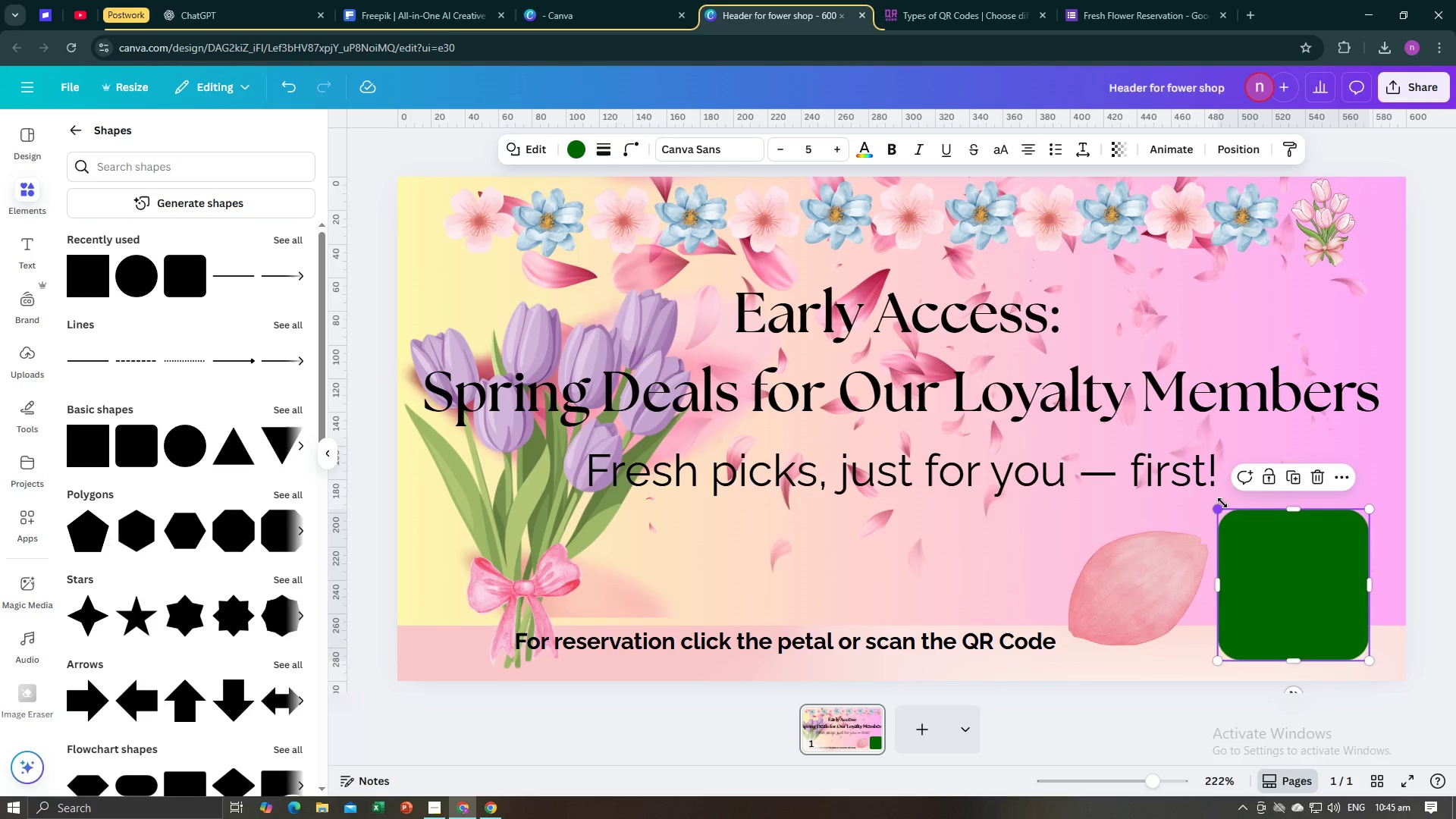 
left_click_drag(start_coordinate=[1219, 509], to_coordinate=[1227, 532])
 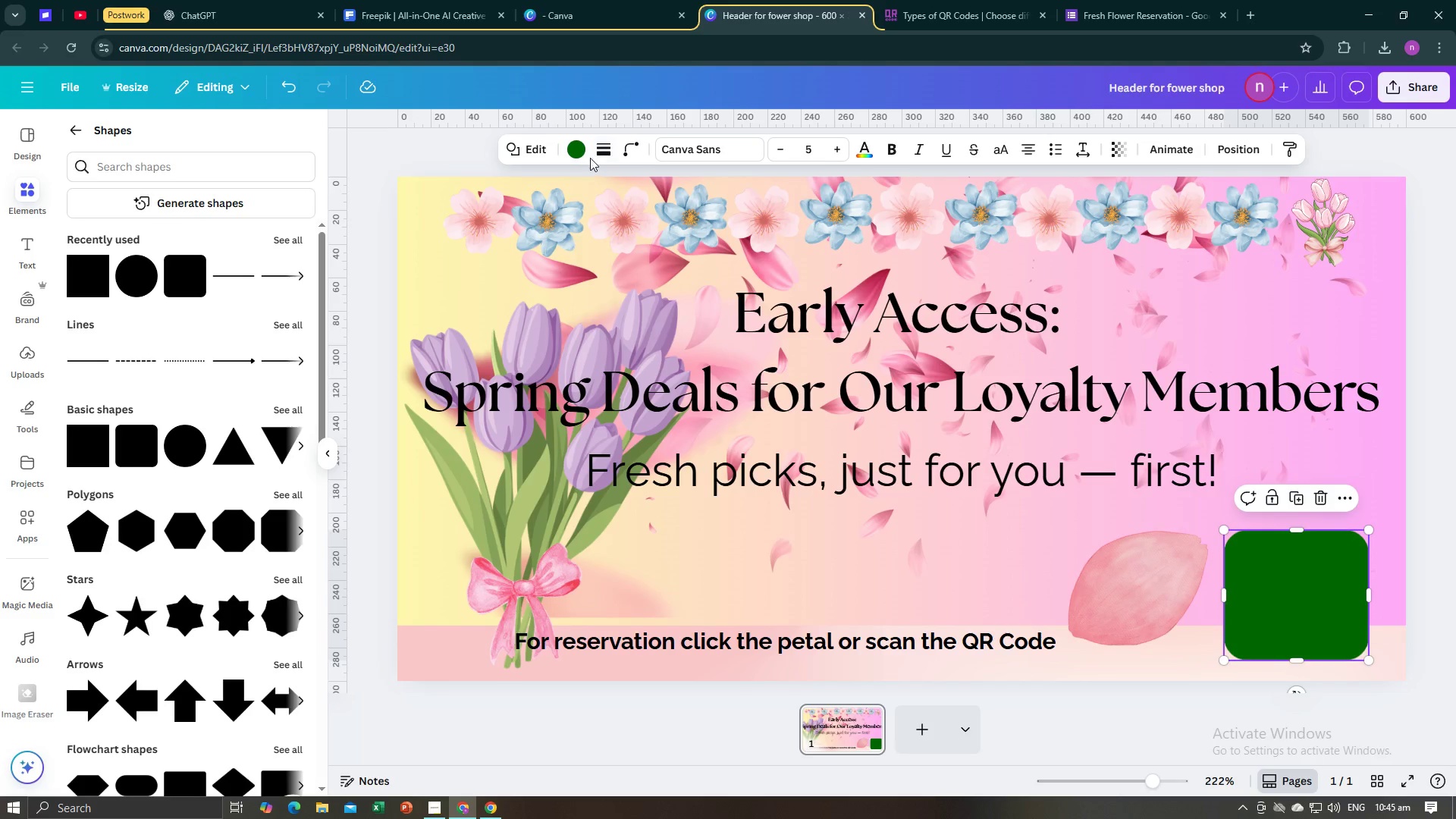 
double_click([579, 154])
 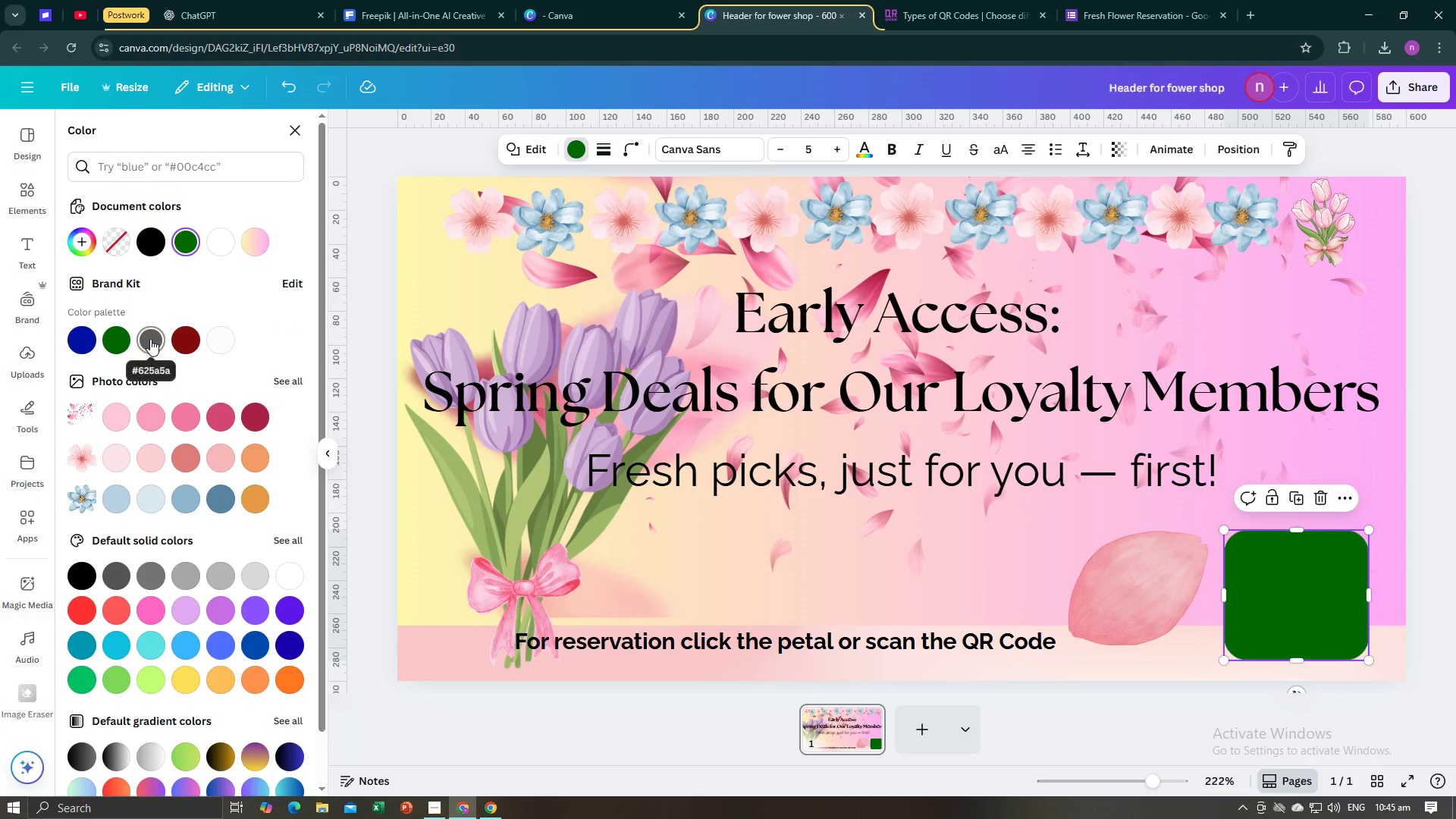 
mouse_move([156, 379])
 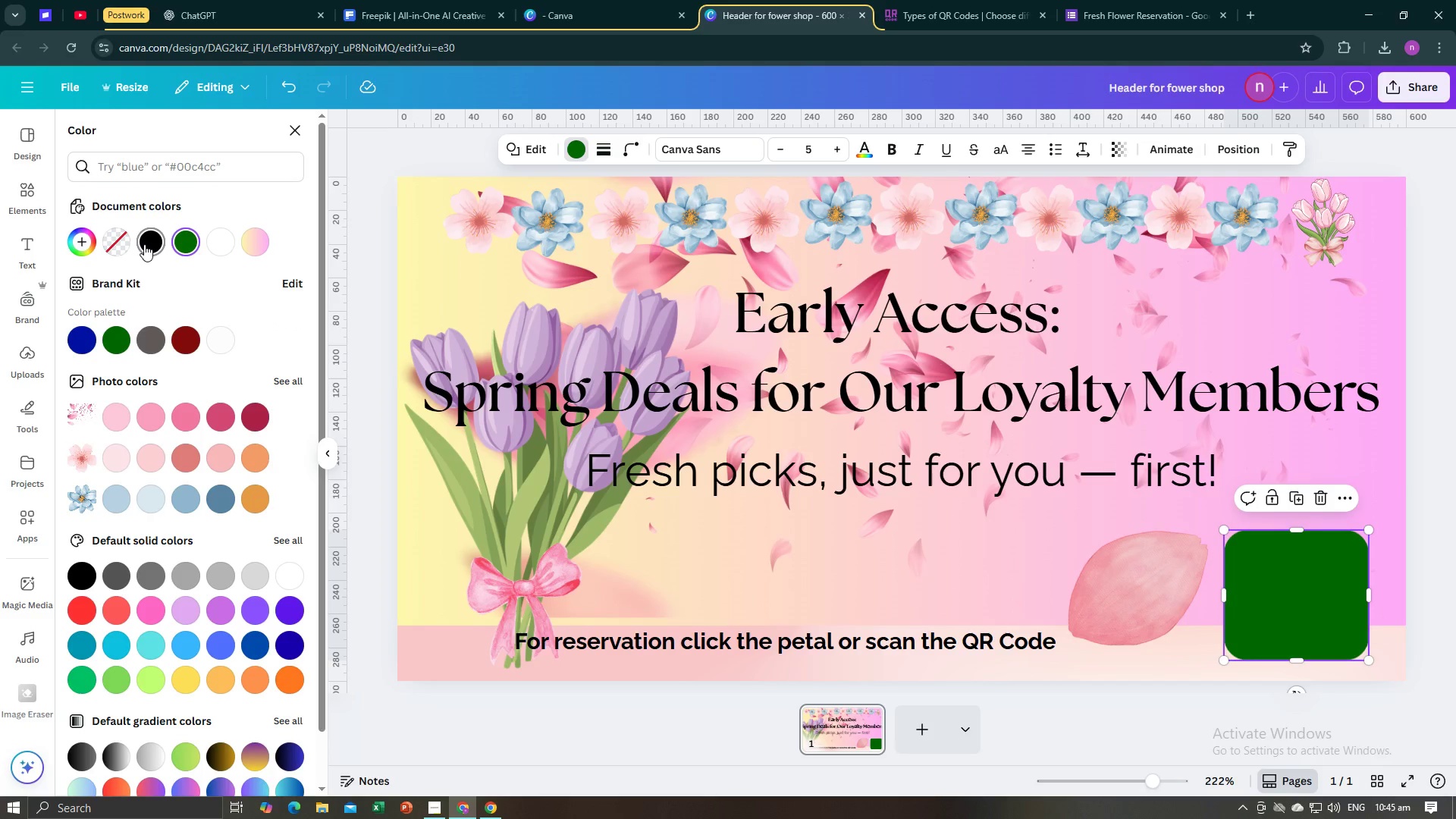 
left_click([144, 244])
 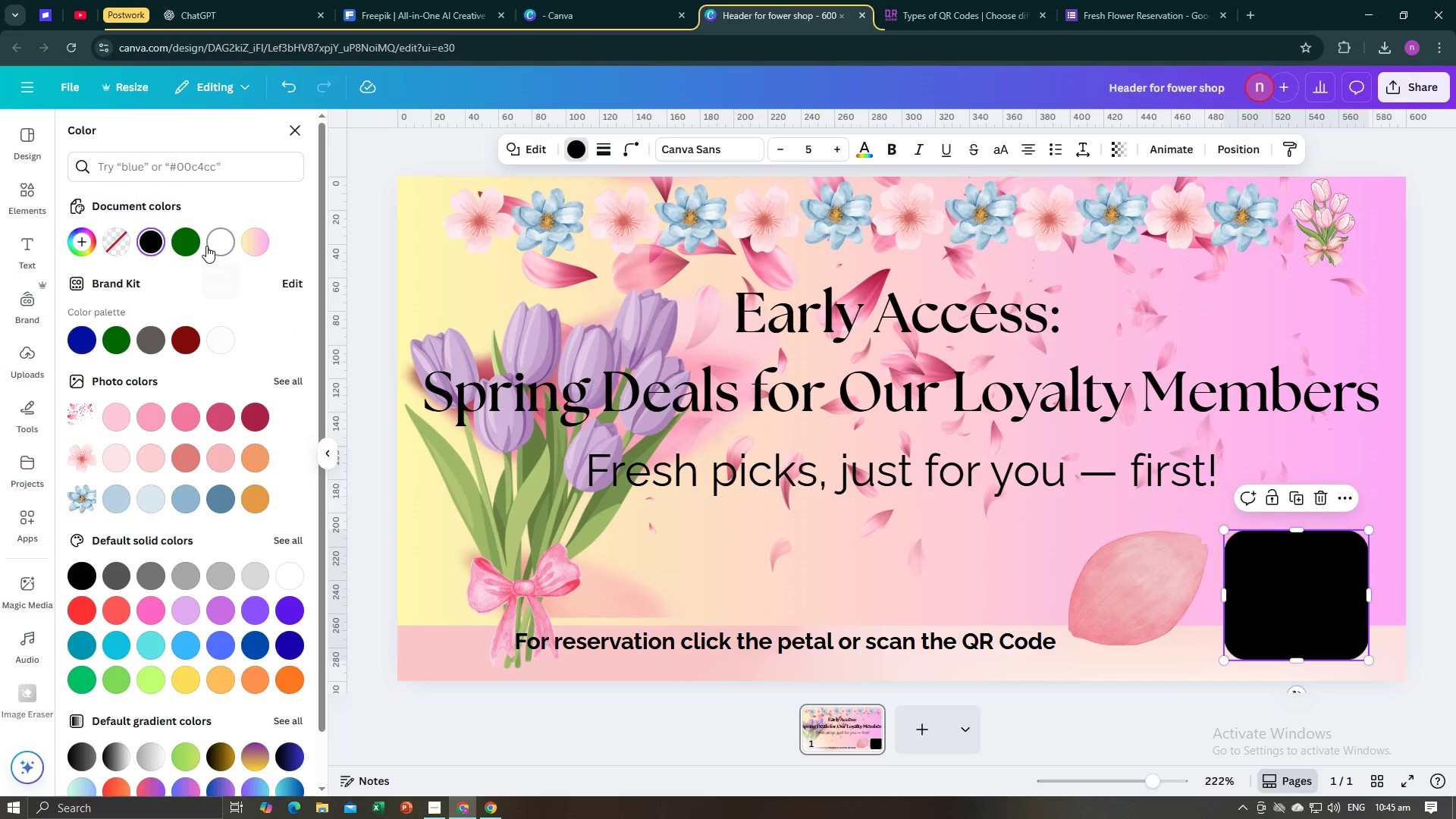 
left_click([211, 244])
 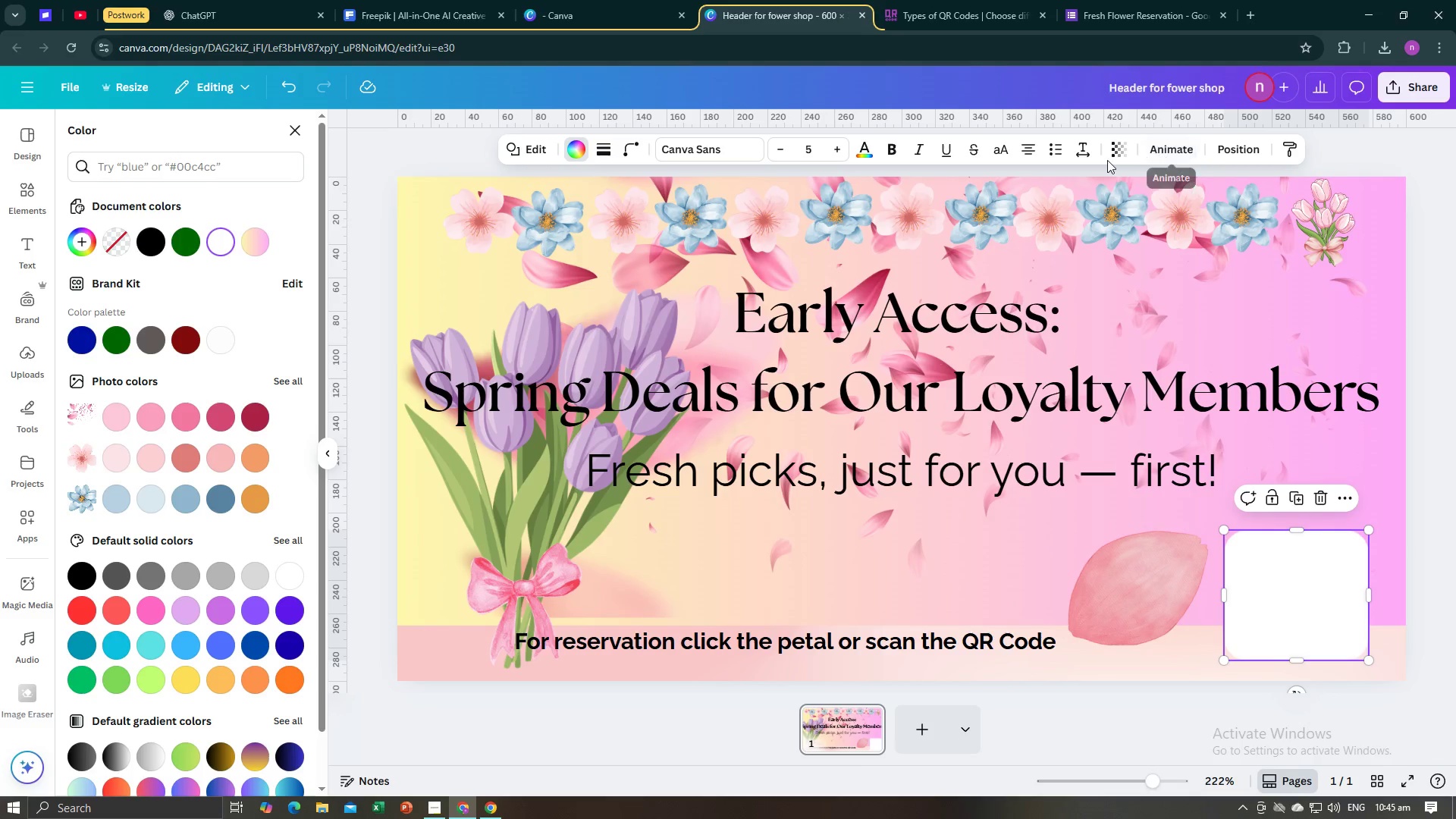 
left_click([1114, 155])
 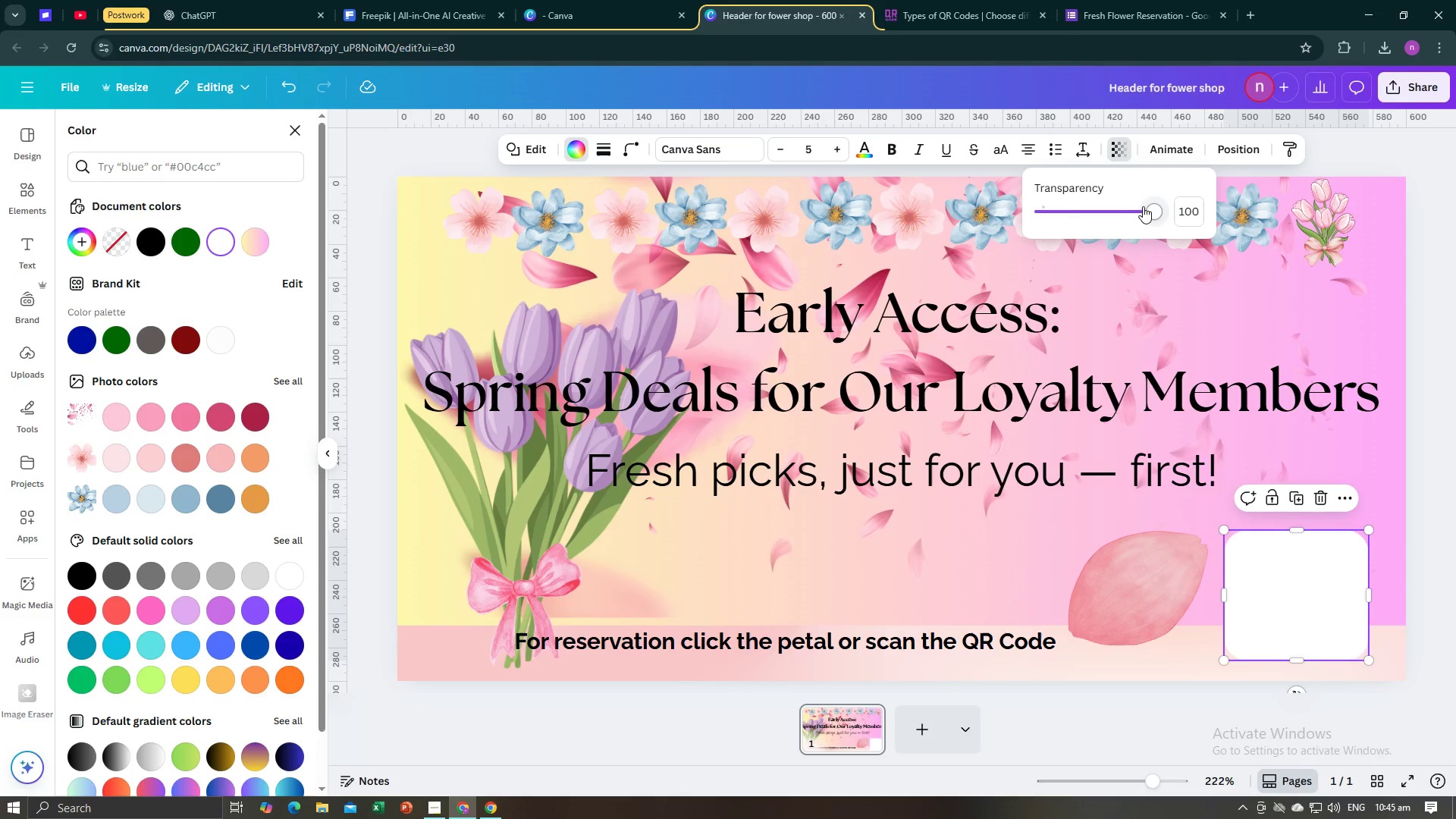 
left_click_drag(start_coordinate=[1143, 206], to_coordinate=[1089, 218])
 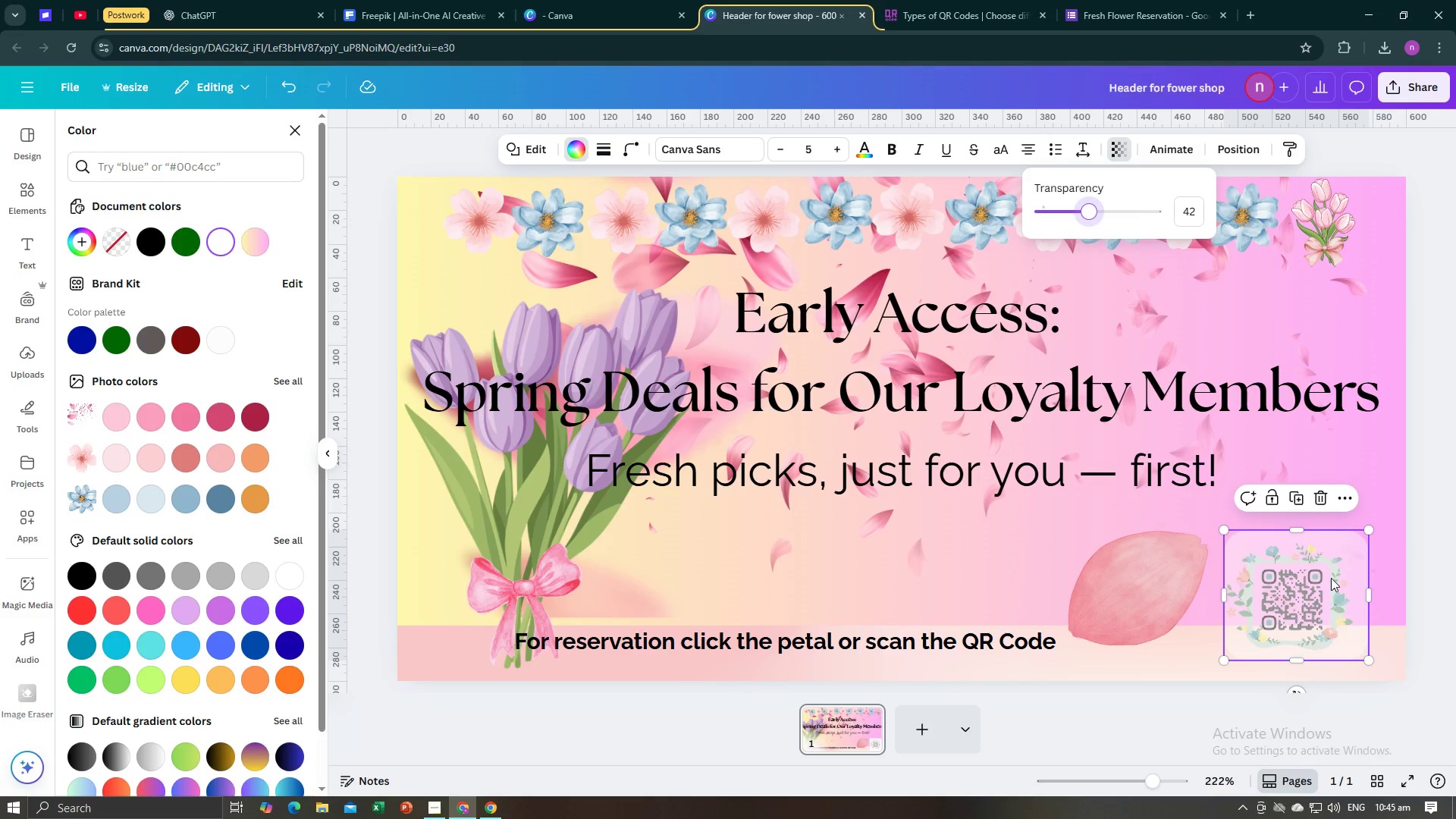 
right_click([1343, 578])
 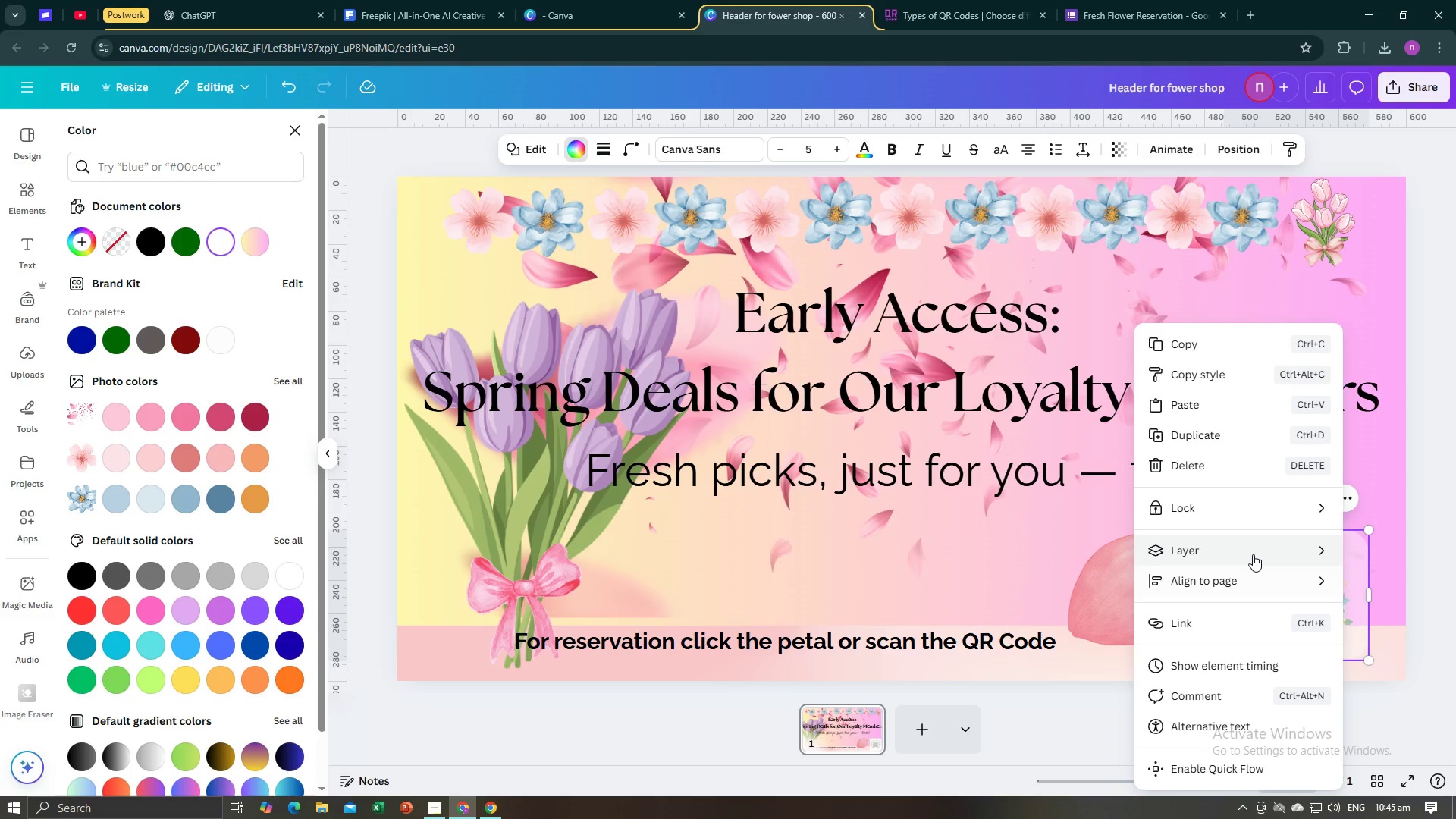 
left_click([1252, 553])
 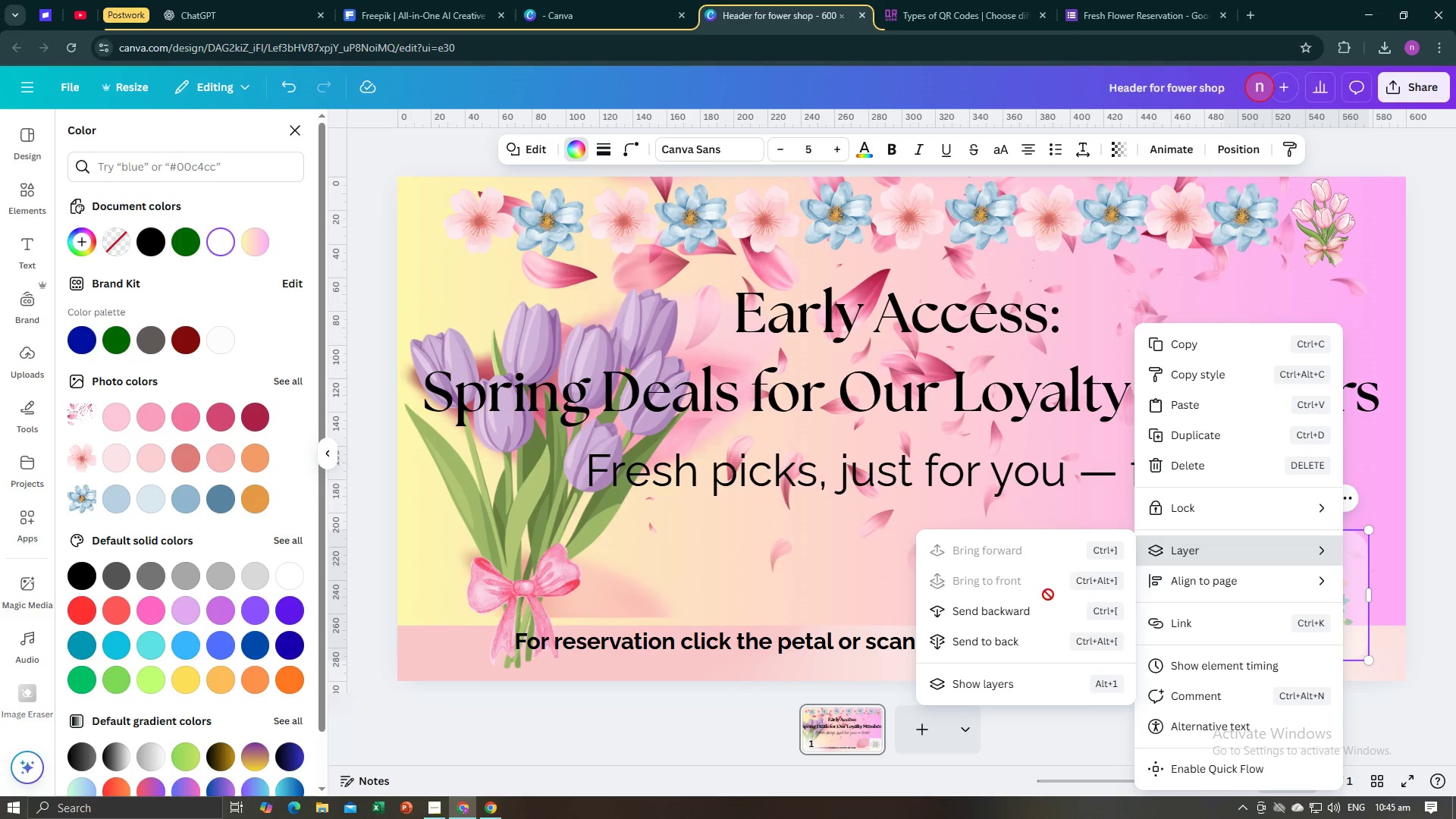 
left_click([1048, 615])
 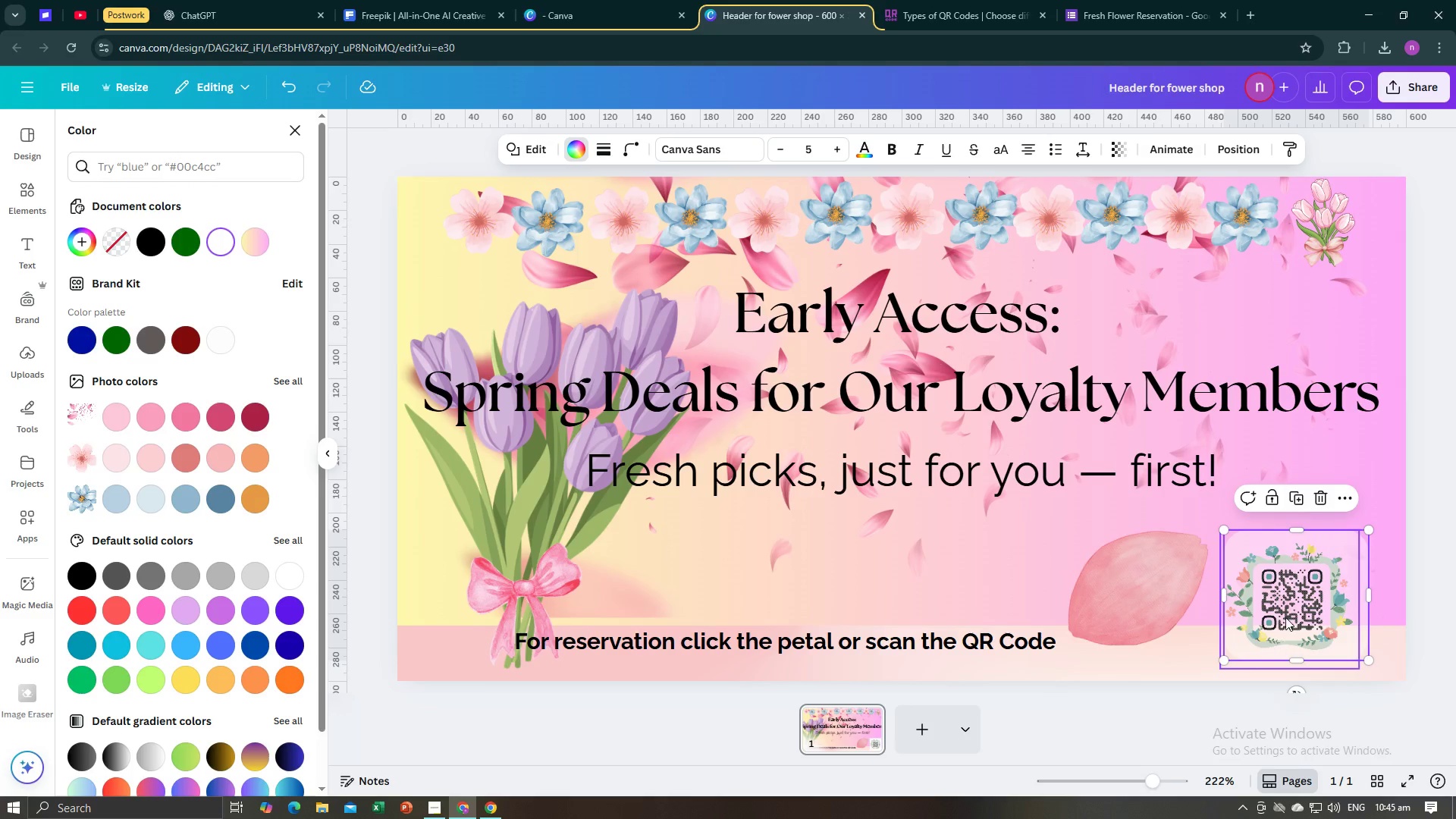 
left_click([1286, 617])
 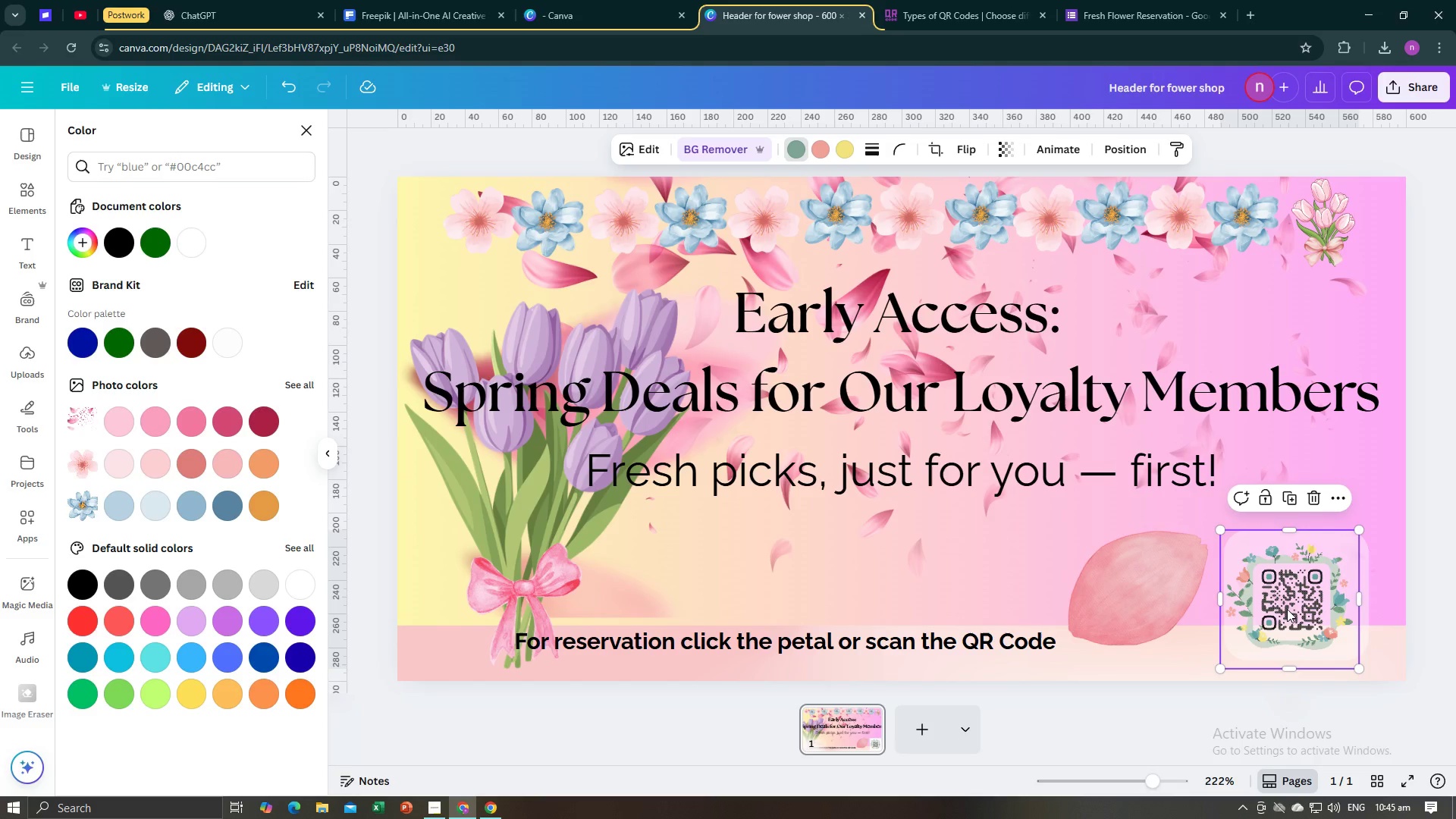 
left_click_drag(start_coordinate=[1287, 607], to_coordinate=[1294, 606])
 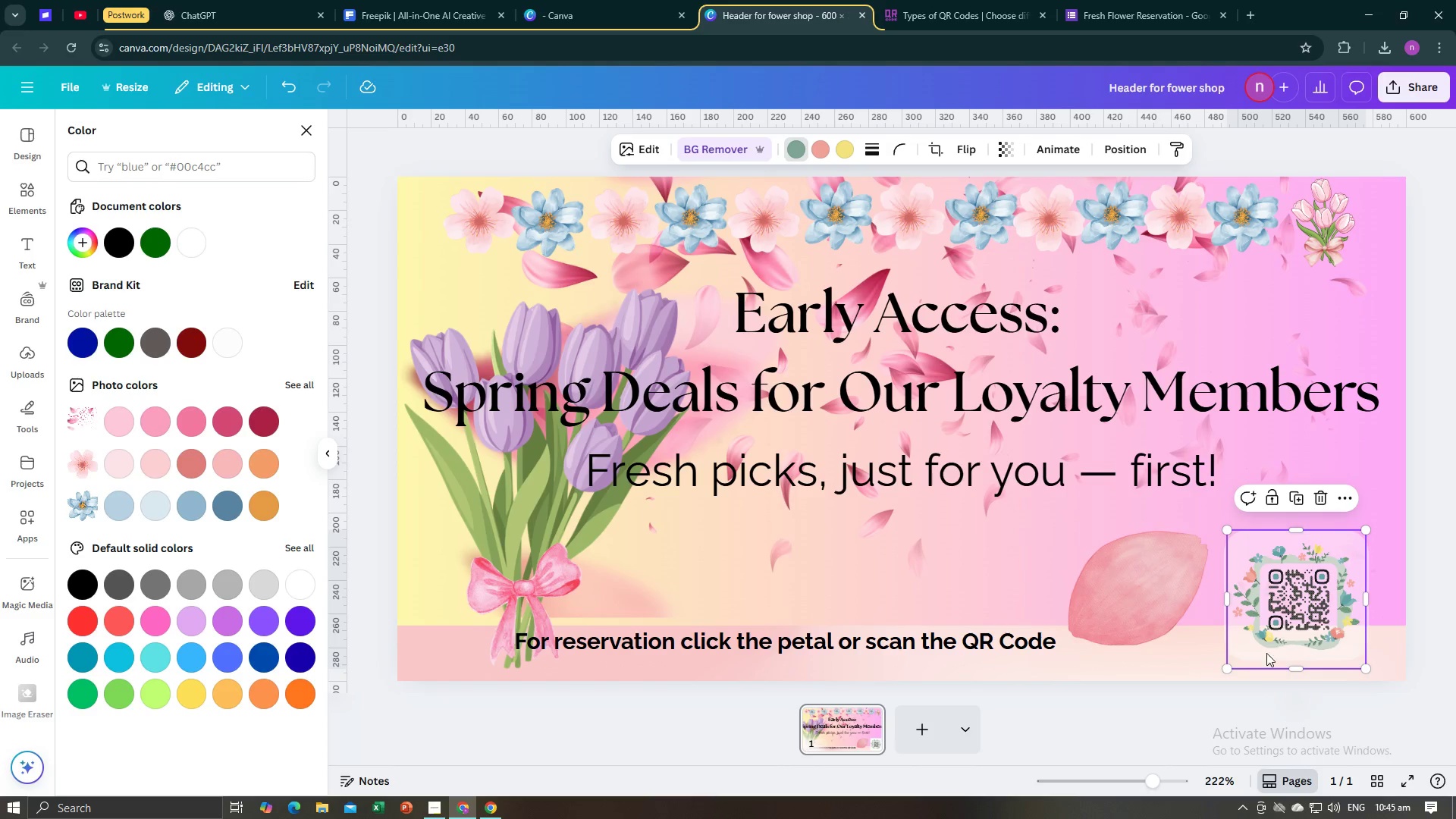 
left_click([1216, 663])
 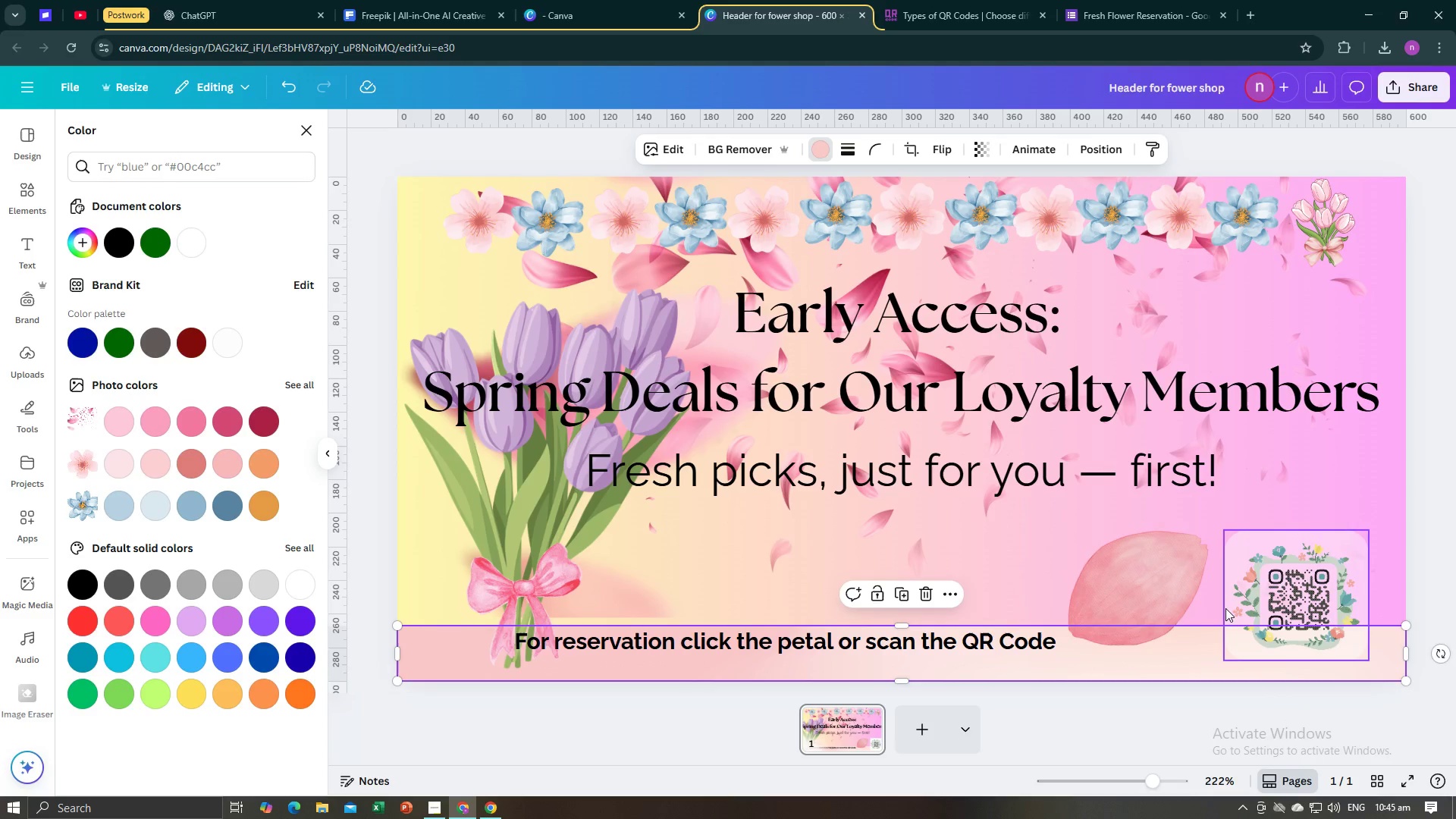 
left_click([1225, 608])
 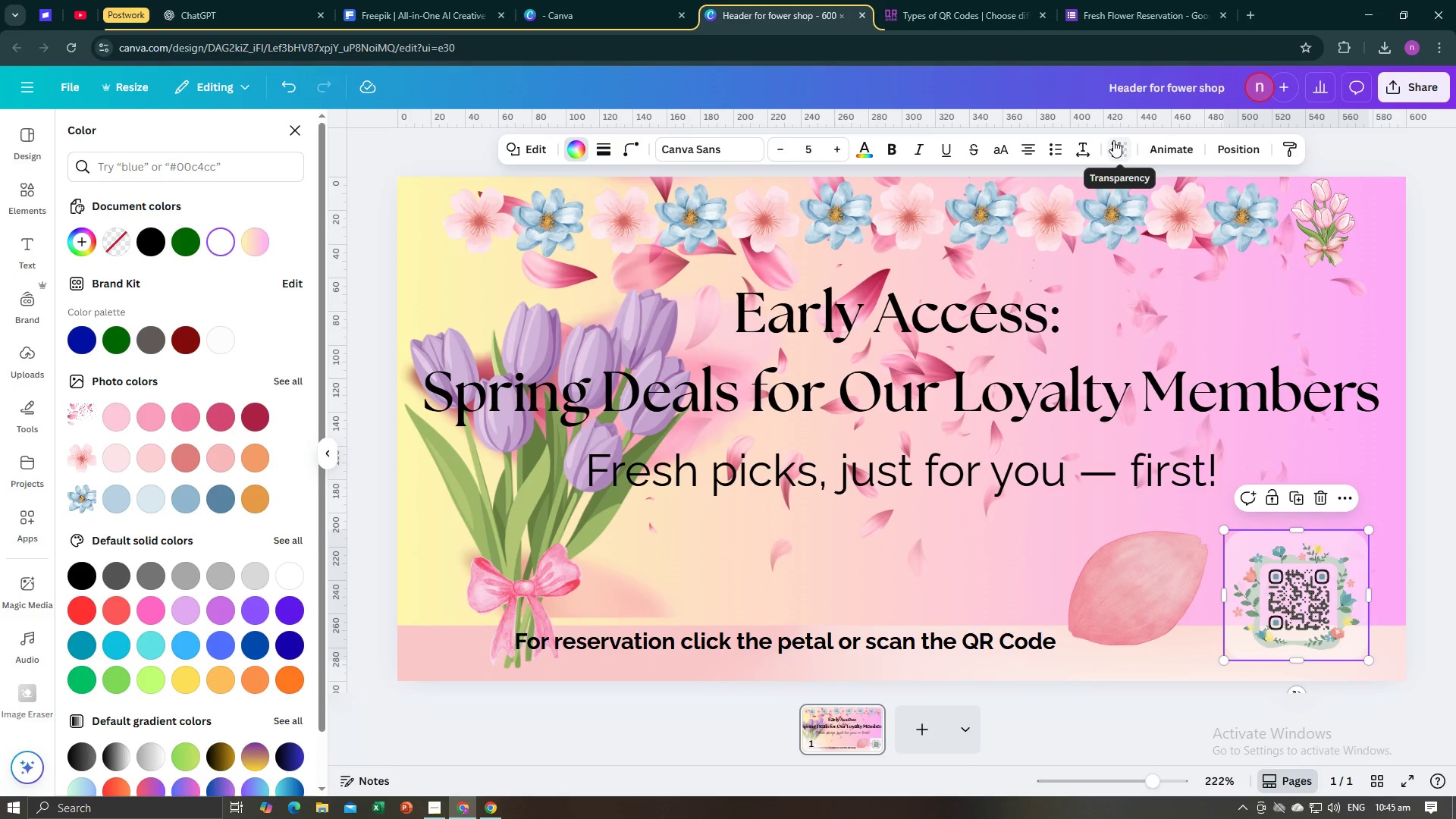 
left_click([1111, 144])
 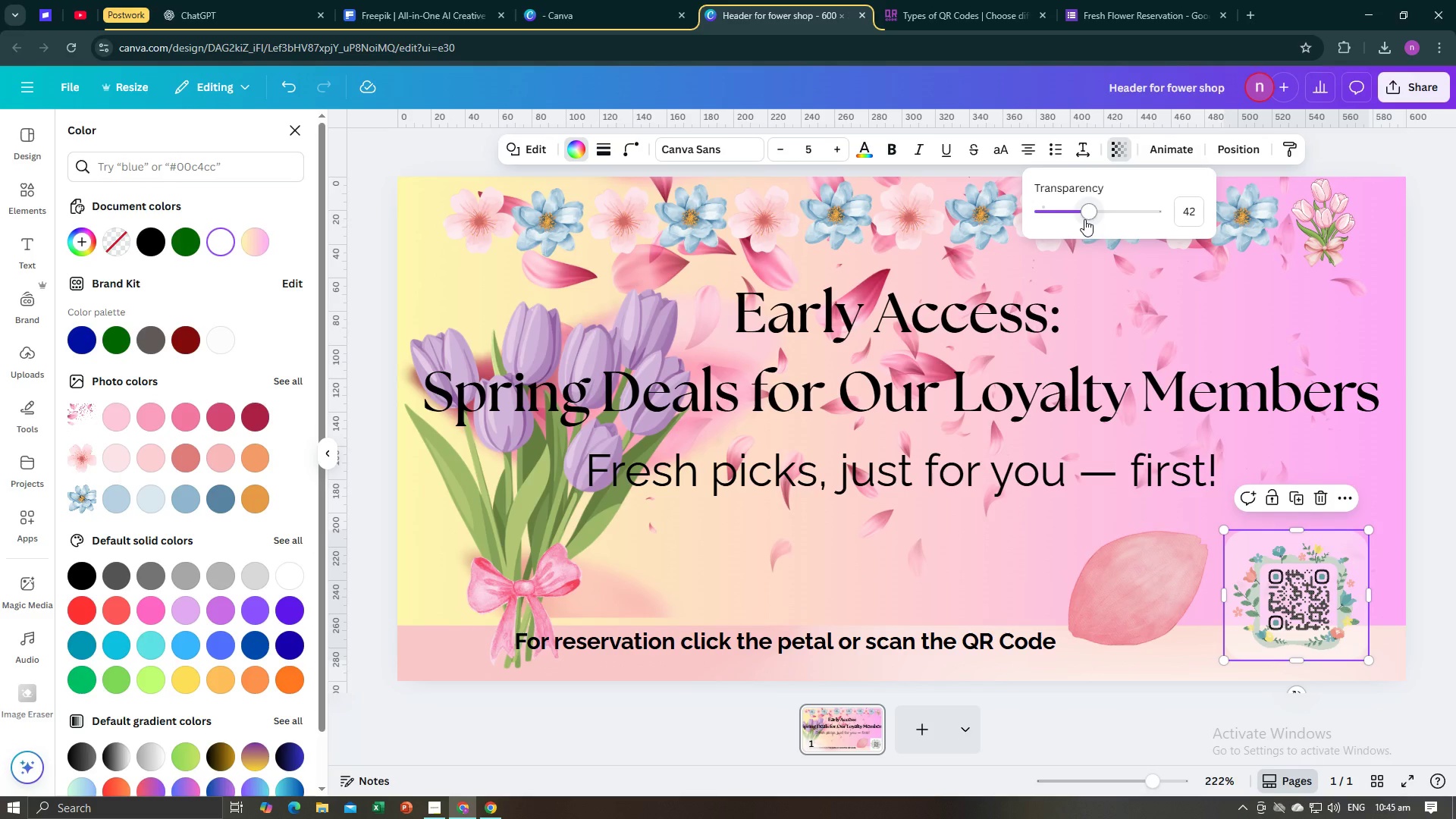 
left_click_drag(start_coordinate=[1084, 219], to_coordinate=[1110, 219])
 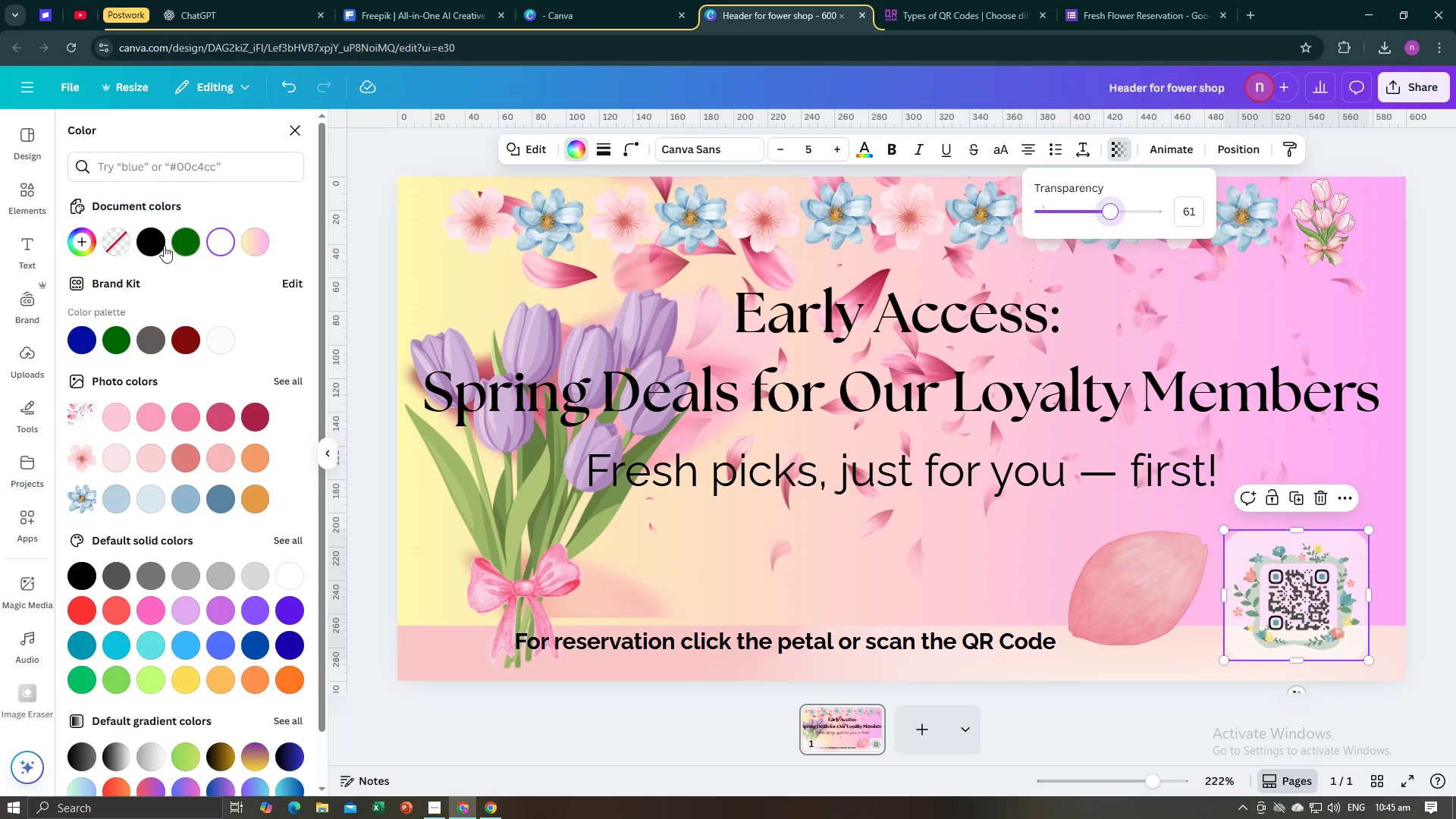 
left_click([164, 246])
 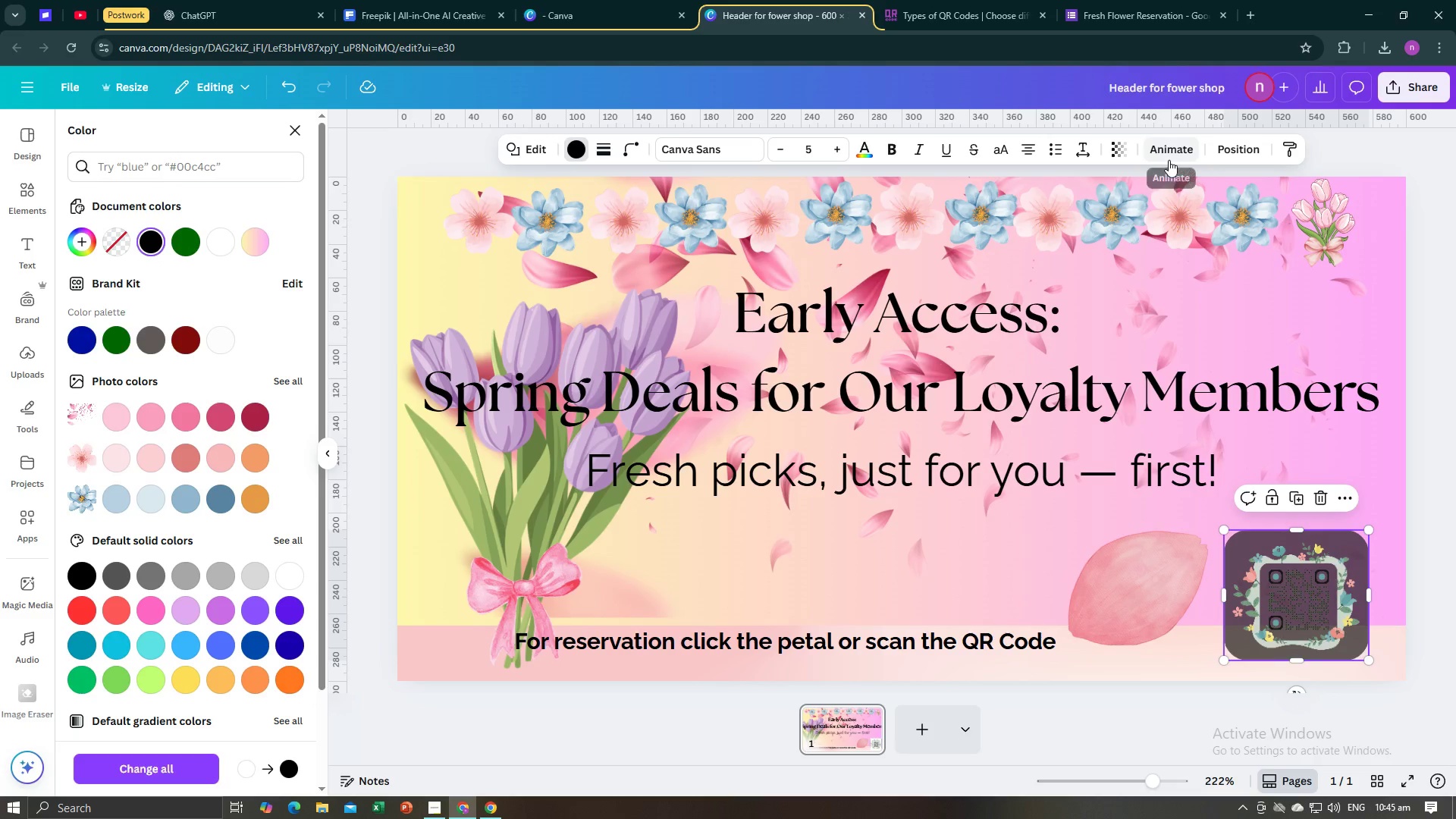 
left_click([1122, 158])
 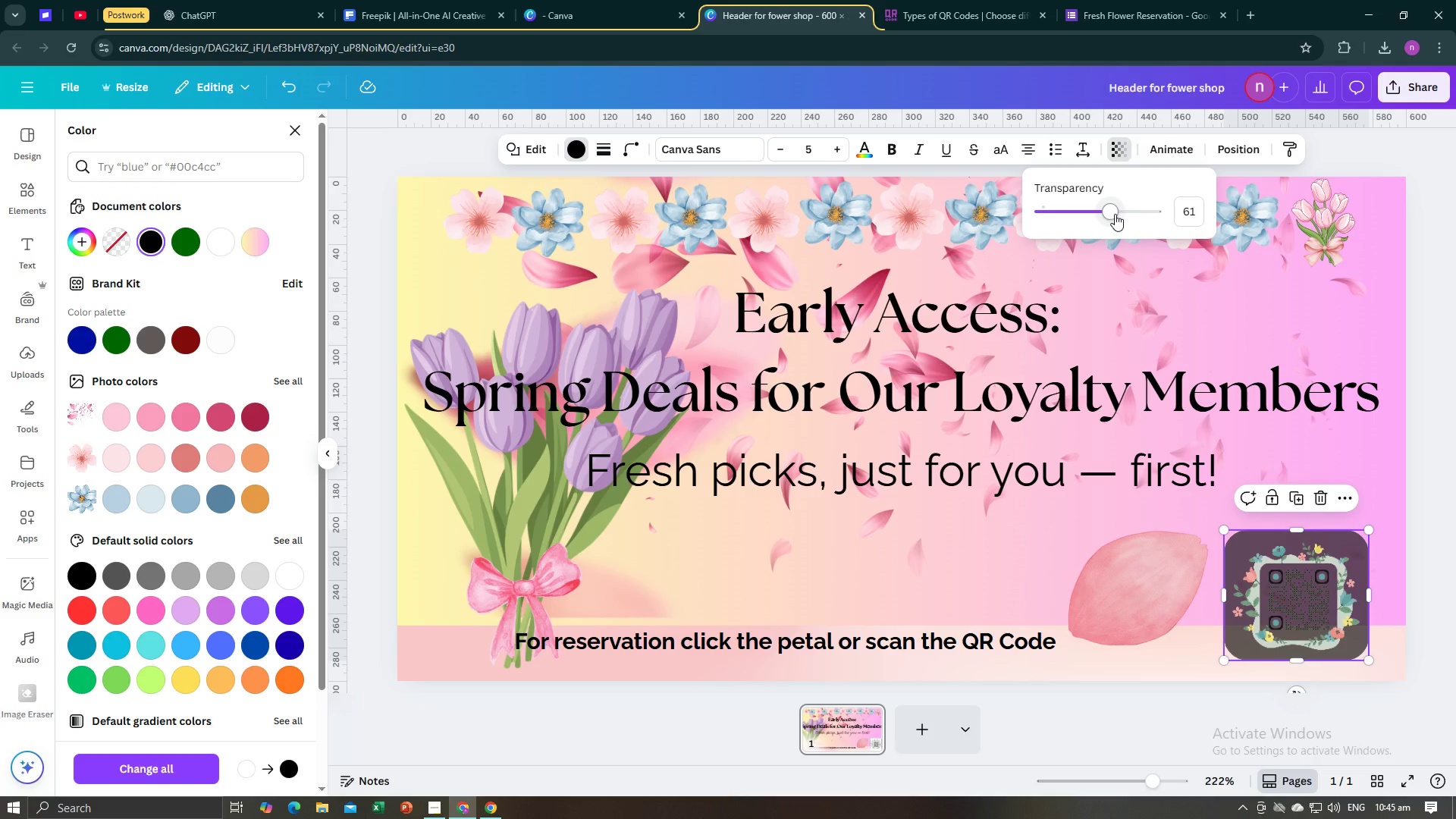 
left_click_drag(start_coordinate=[1115, 214], to_coordinate=[1074, 212])
 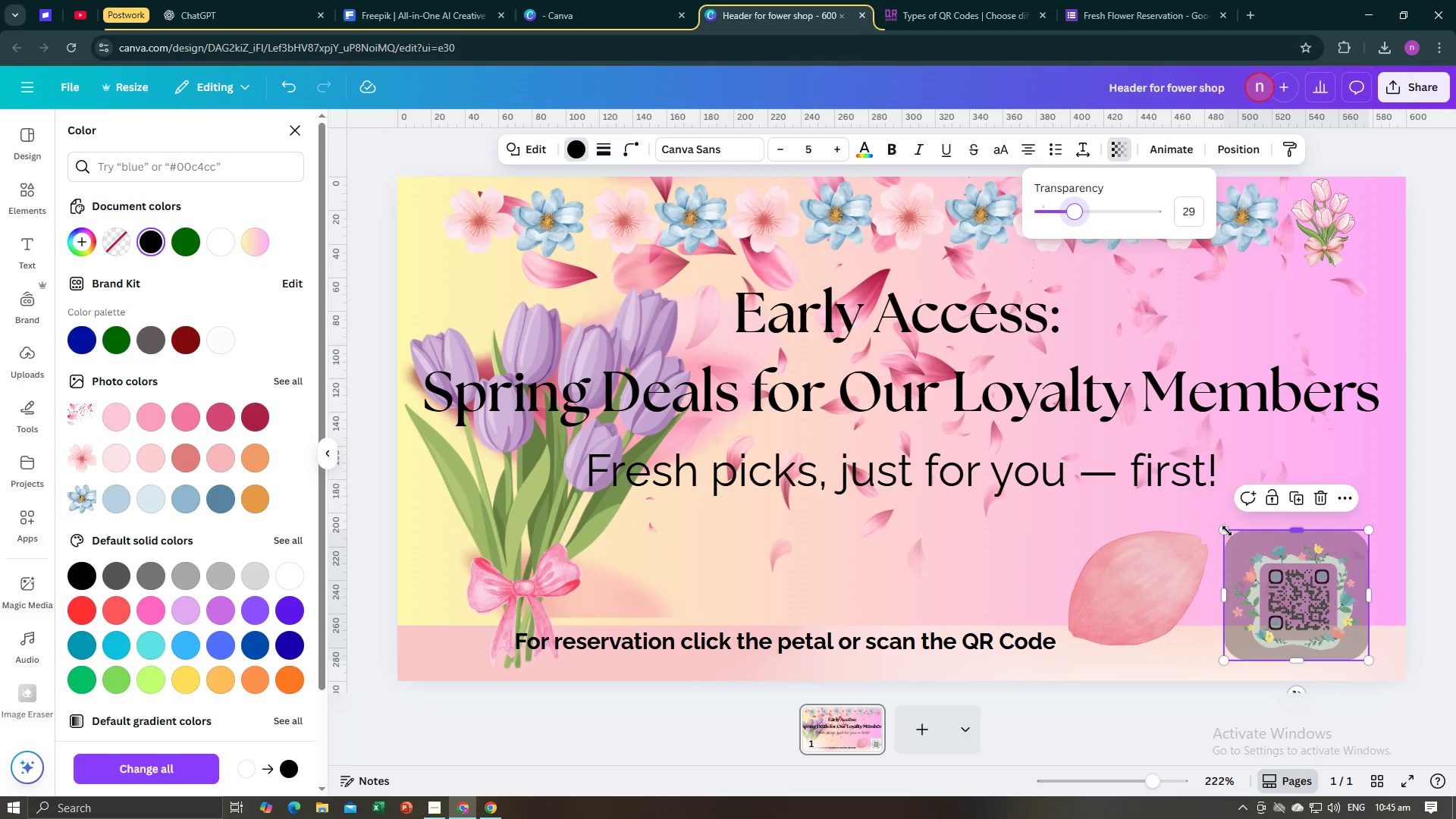 
left_click_drag(start_coordinate=[1224, 529], to_coordinate=[1228, 541])
 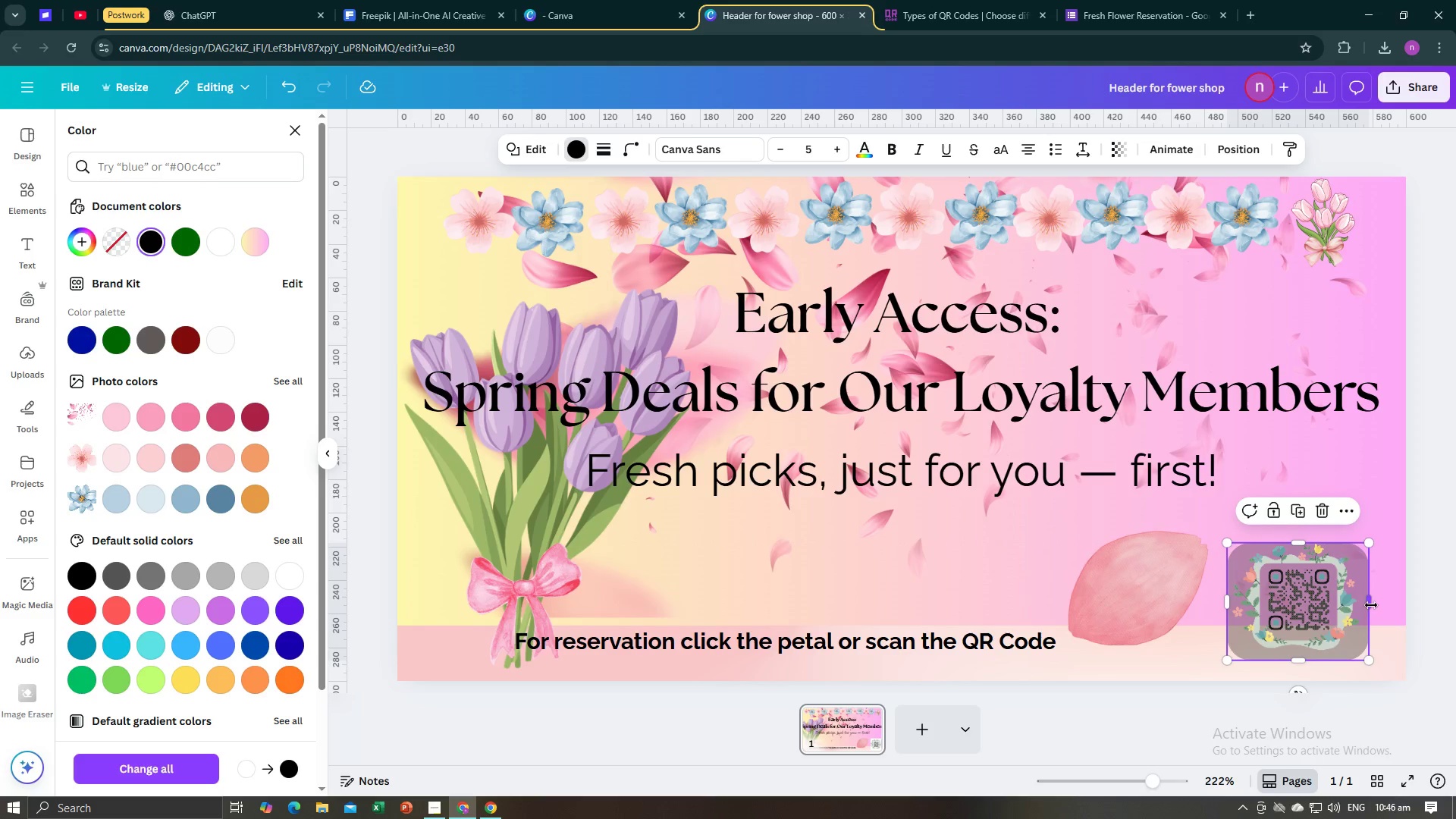 
left_click_drag(start_coordinate=[1370, 603], to_coordinate=[1342, 603])
 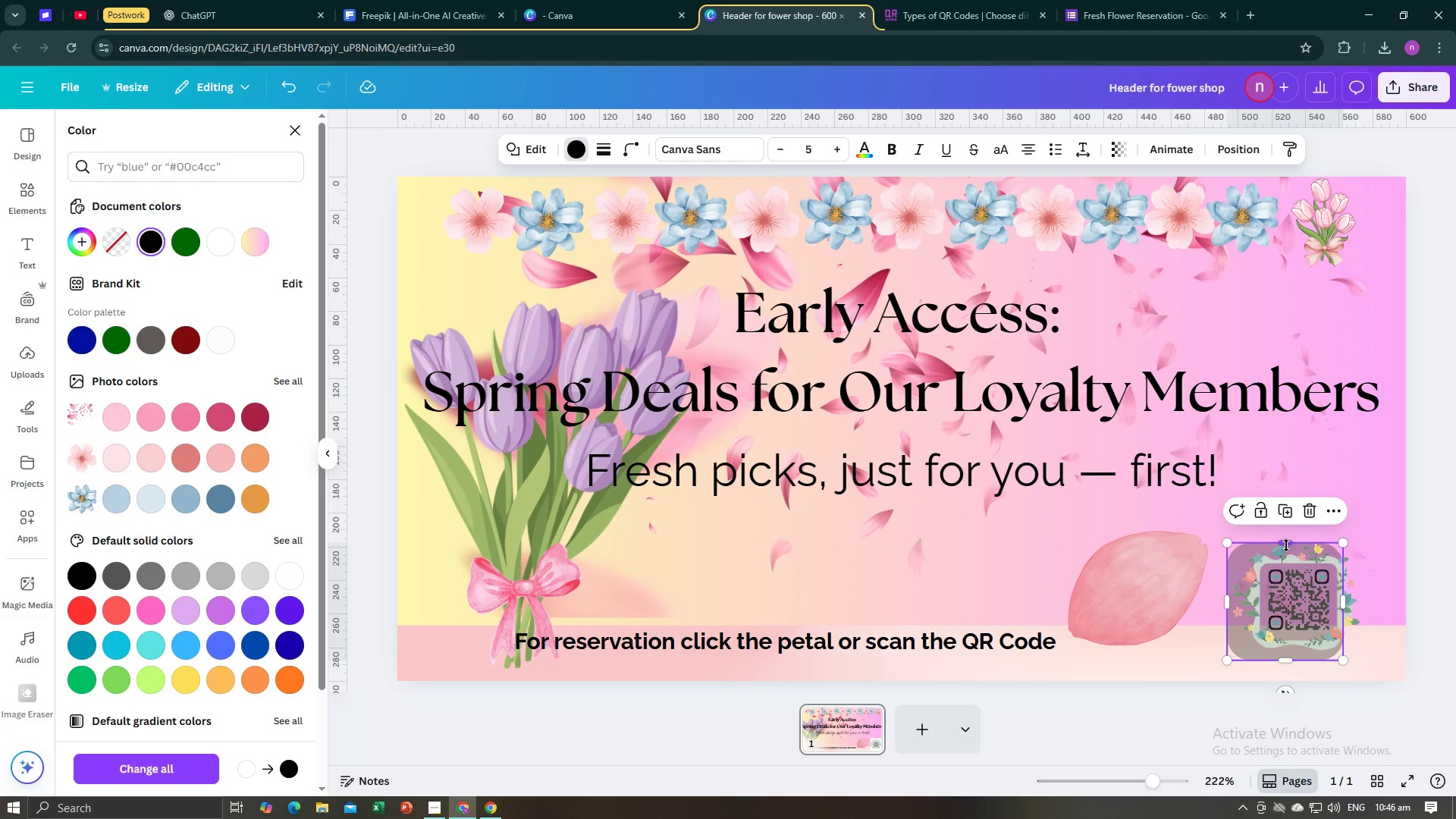 
left_click_drag(start_coordinate=[1286, 545], to_coordinate=[1287, 561])
 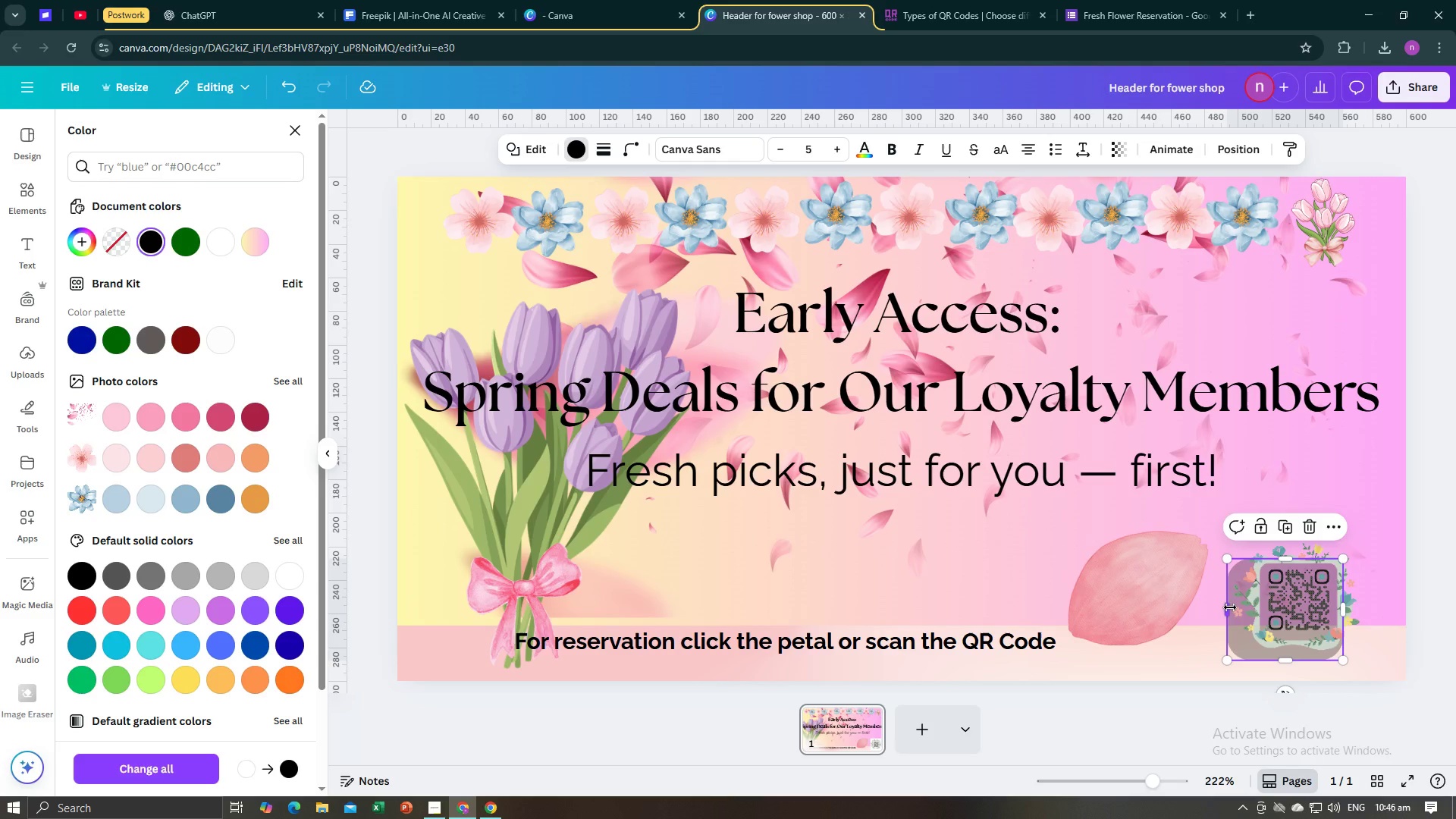 
left_click_drag(start_coordinate=[1230, 607], to_coordinate=[1258, 606])
 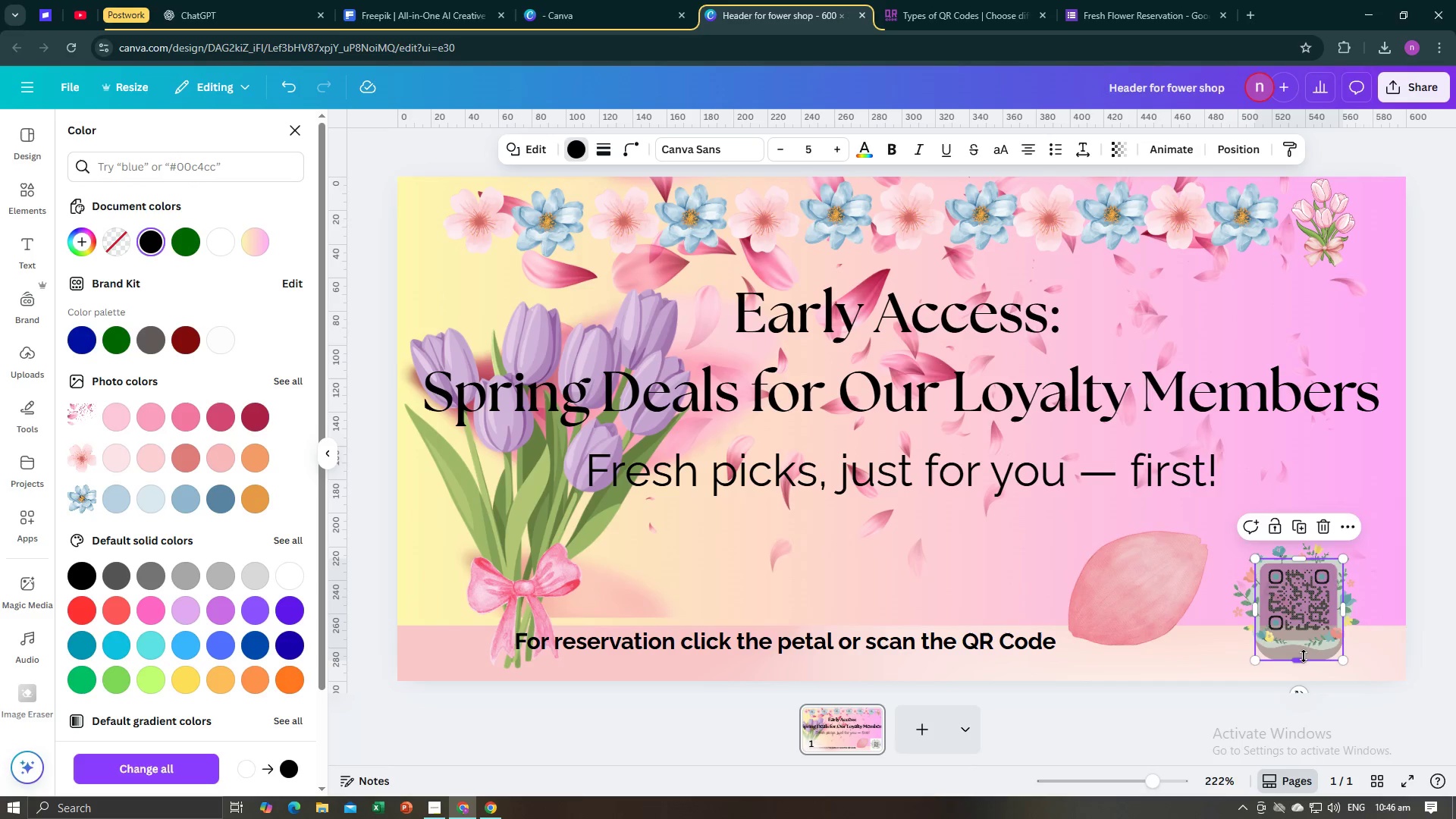 
left_click_drag(start_coordinate=[1304, 656], to_coordinate=[1301, 640])
 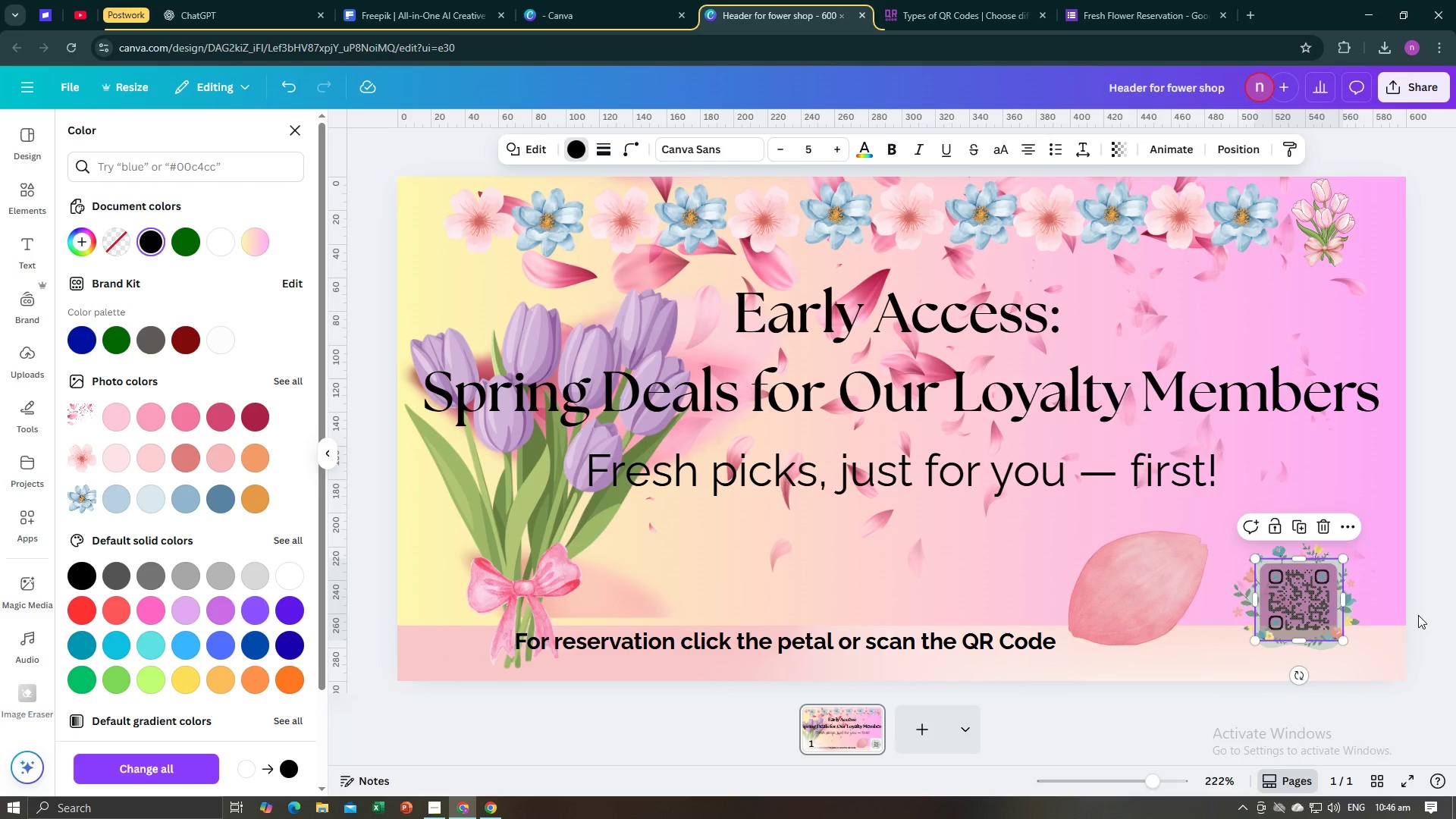 
left_click([1418, 615])
 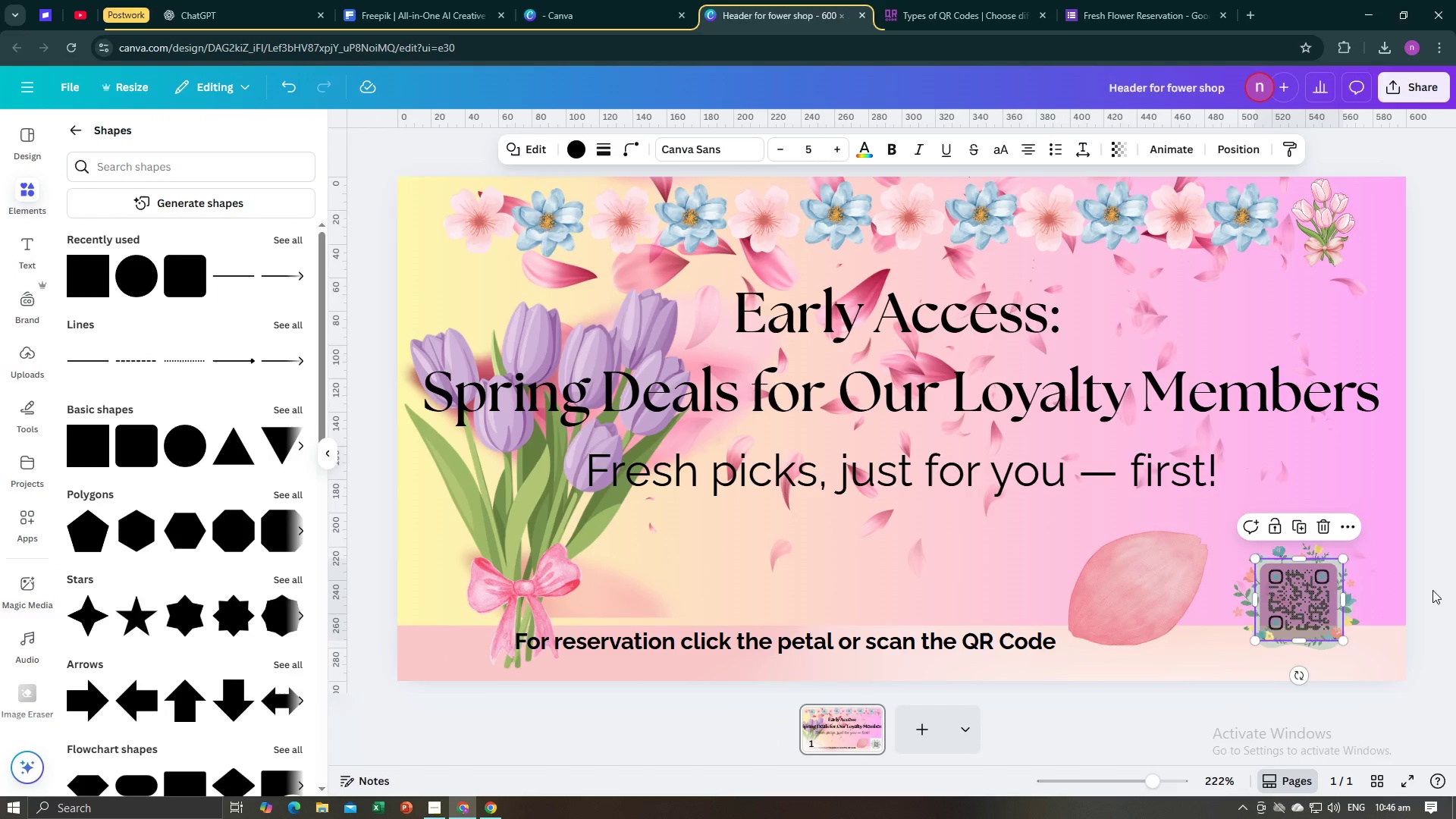 
key(Alt+AltLeft)
 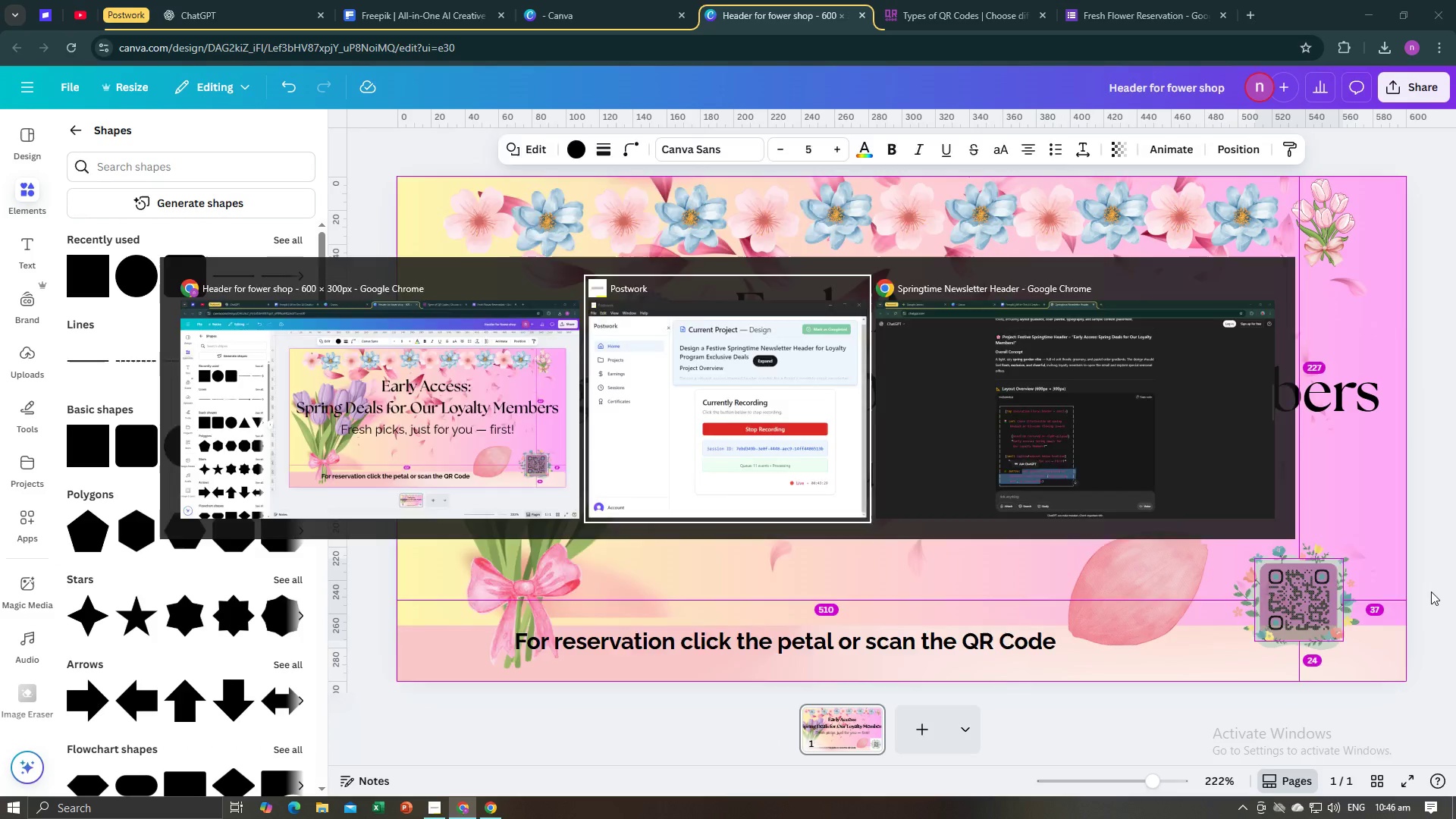 
key(Alt+Tab)